 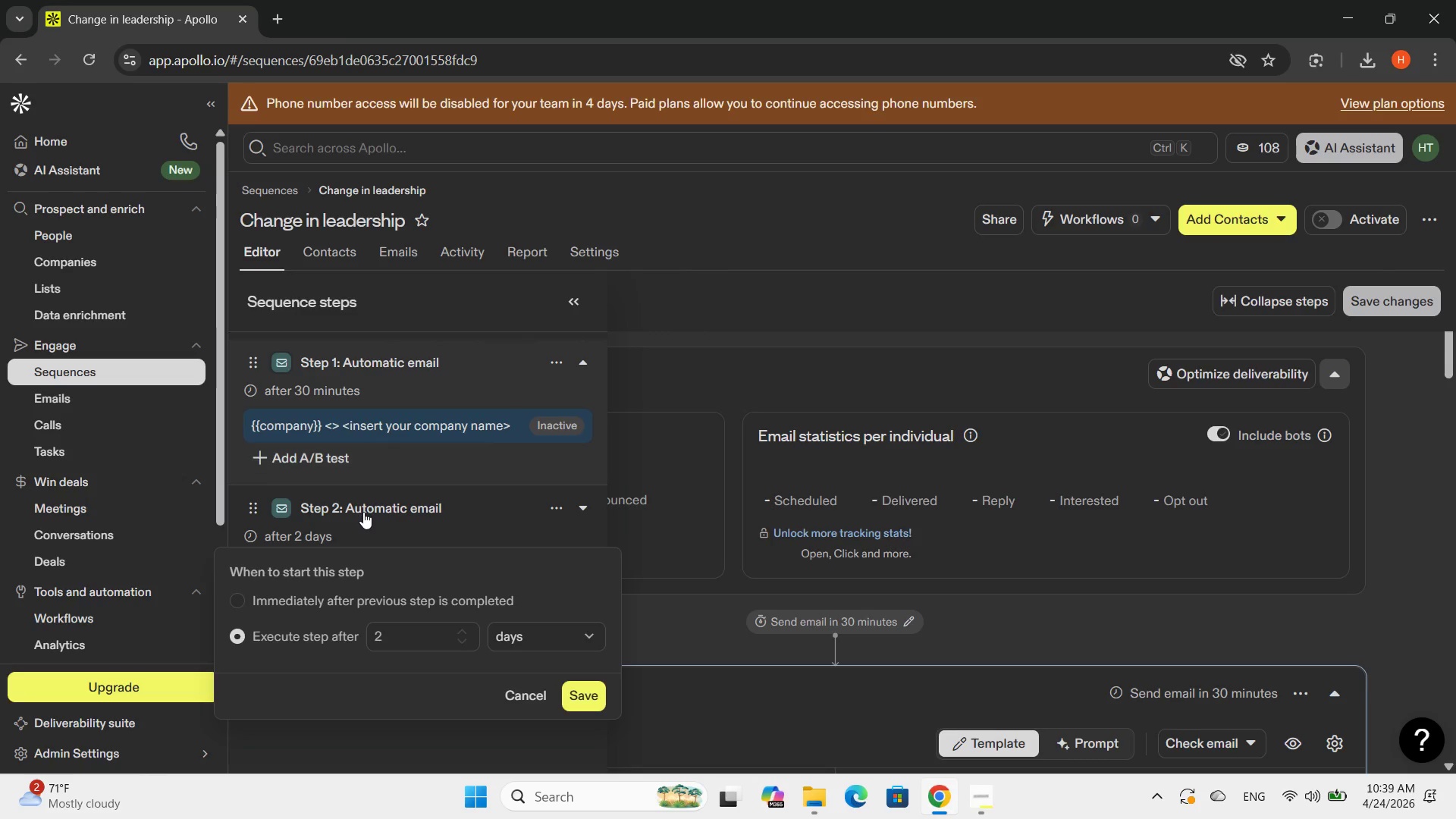 
left_click([361, 512])
 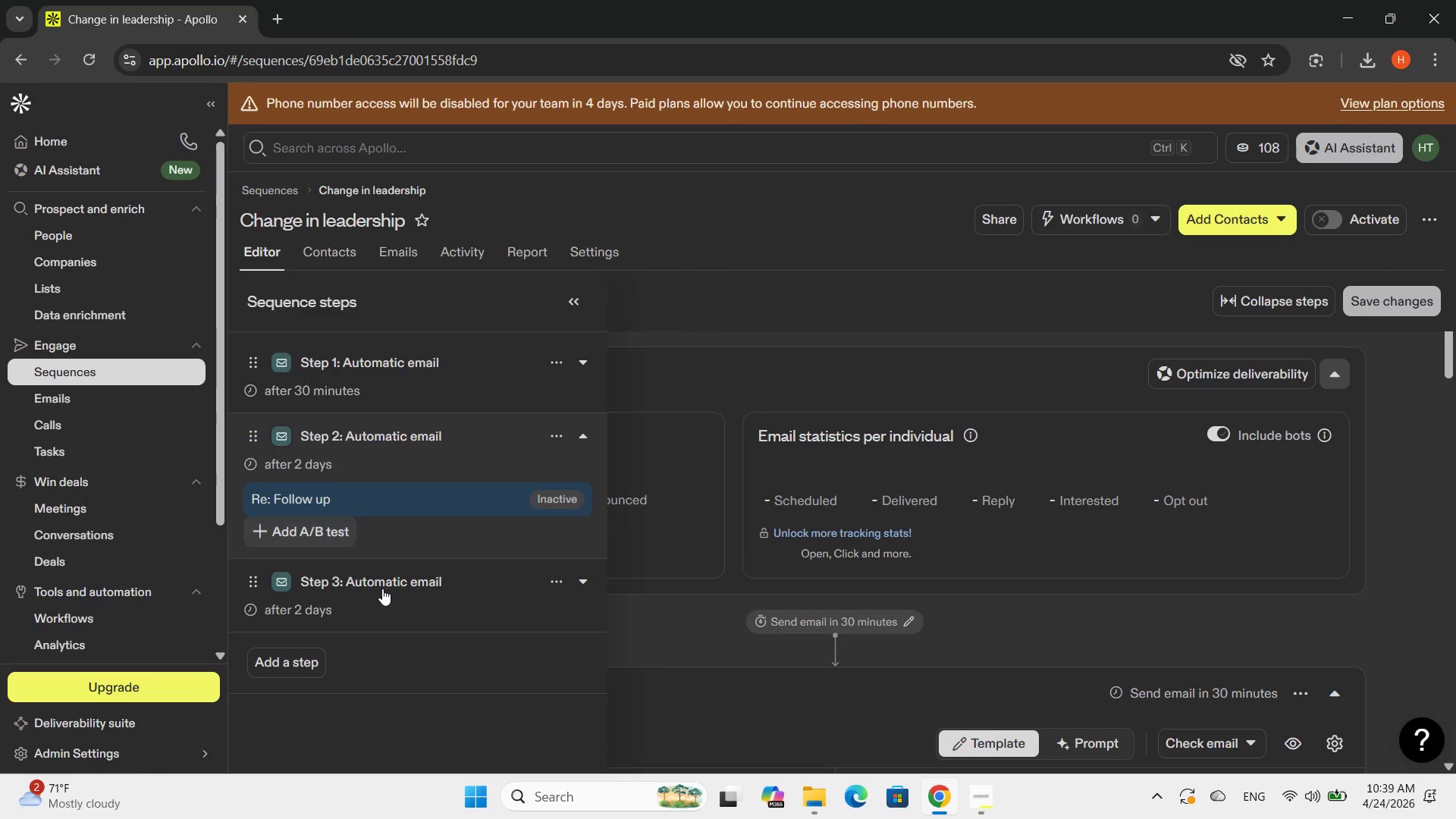 
left_click([382, 588])
 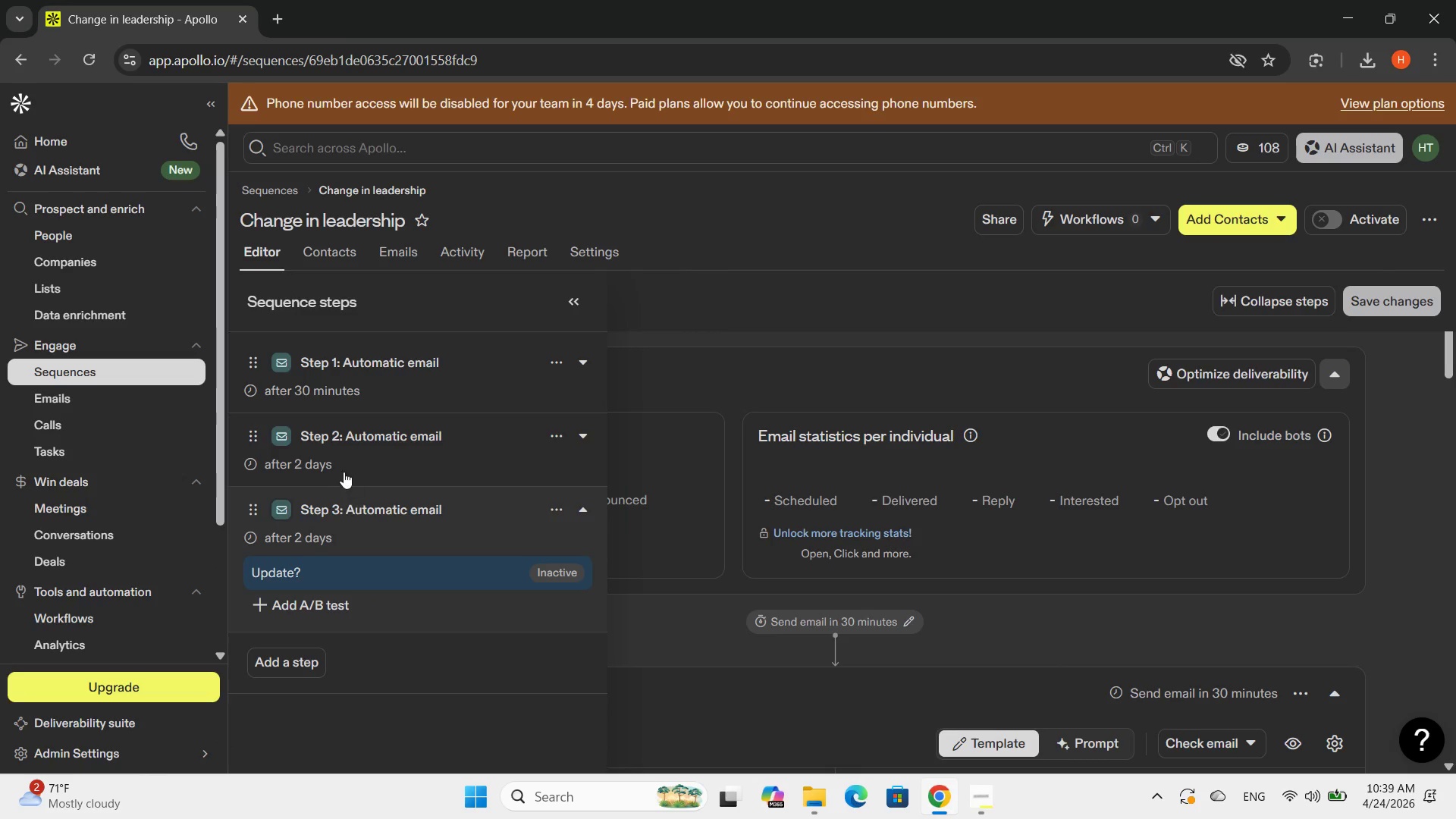 
left_click([296, 462])
 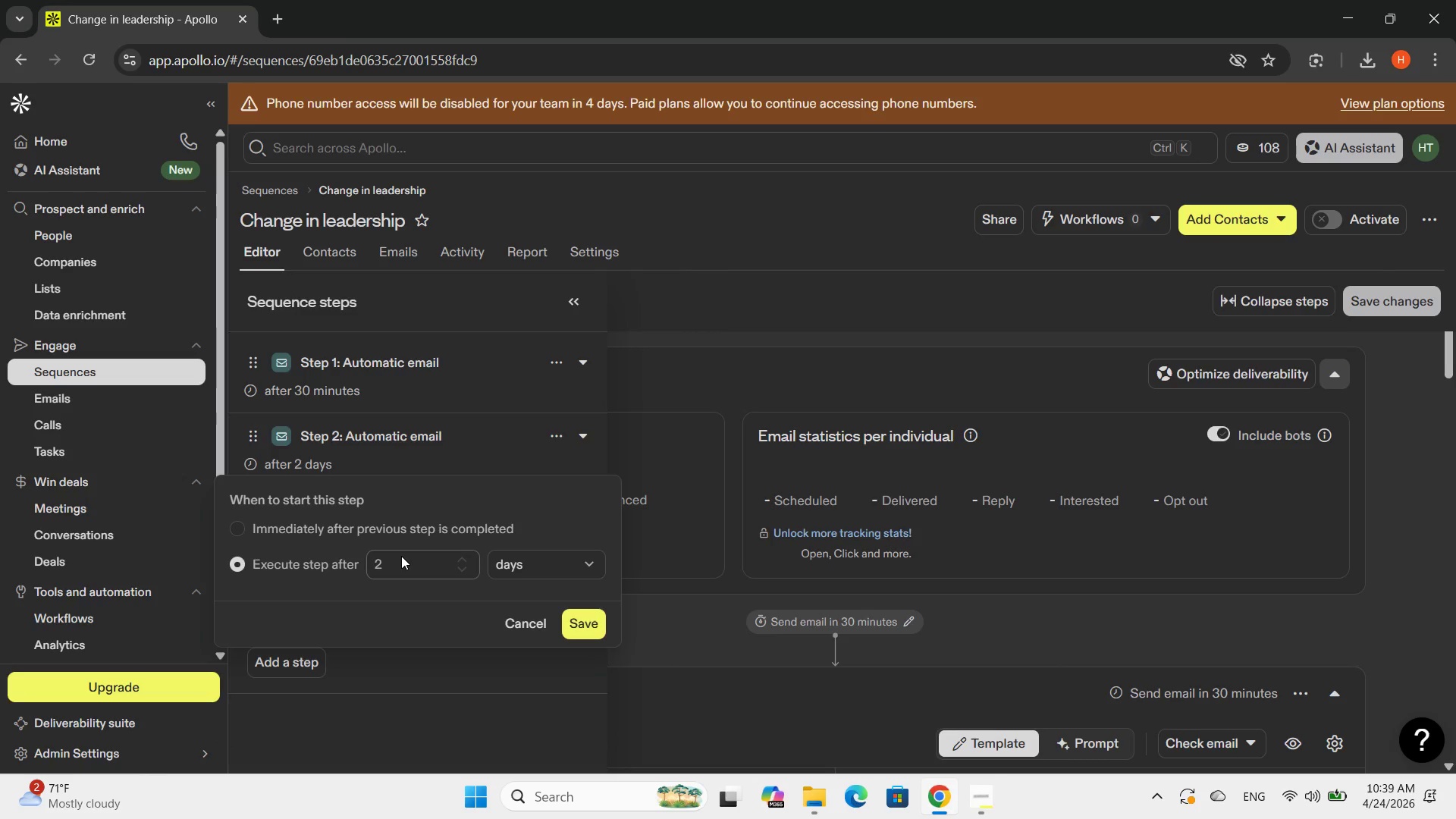 
left_click([401, 557])
 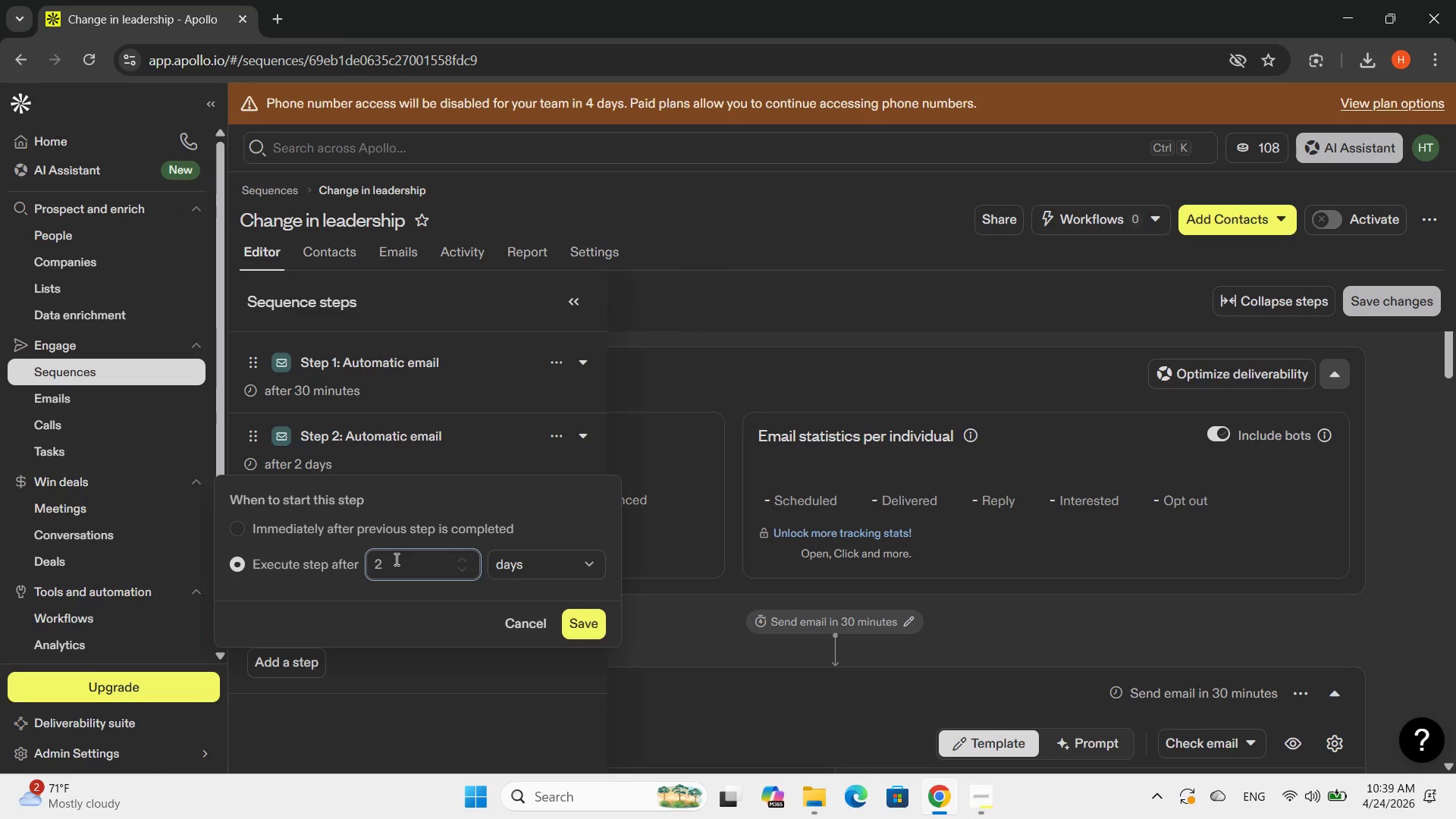 
key(Backspace)
 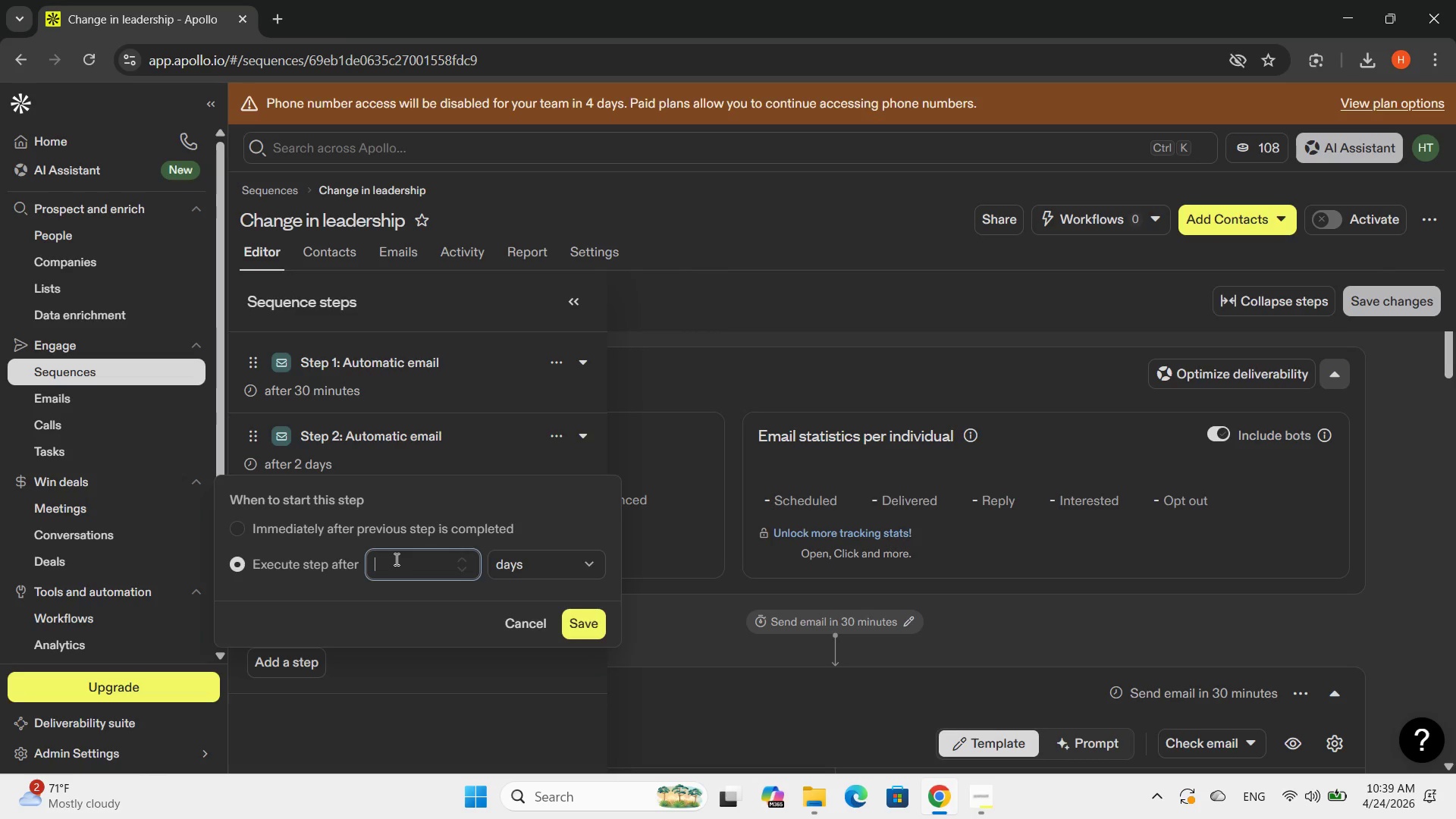 
key(ArrowLeft)
 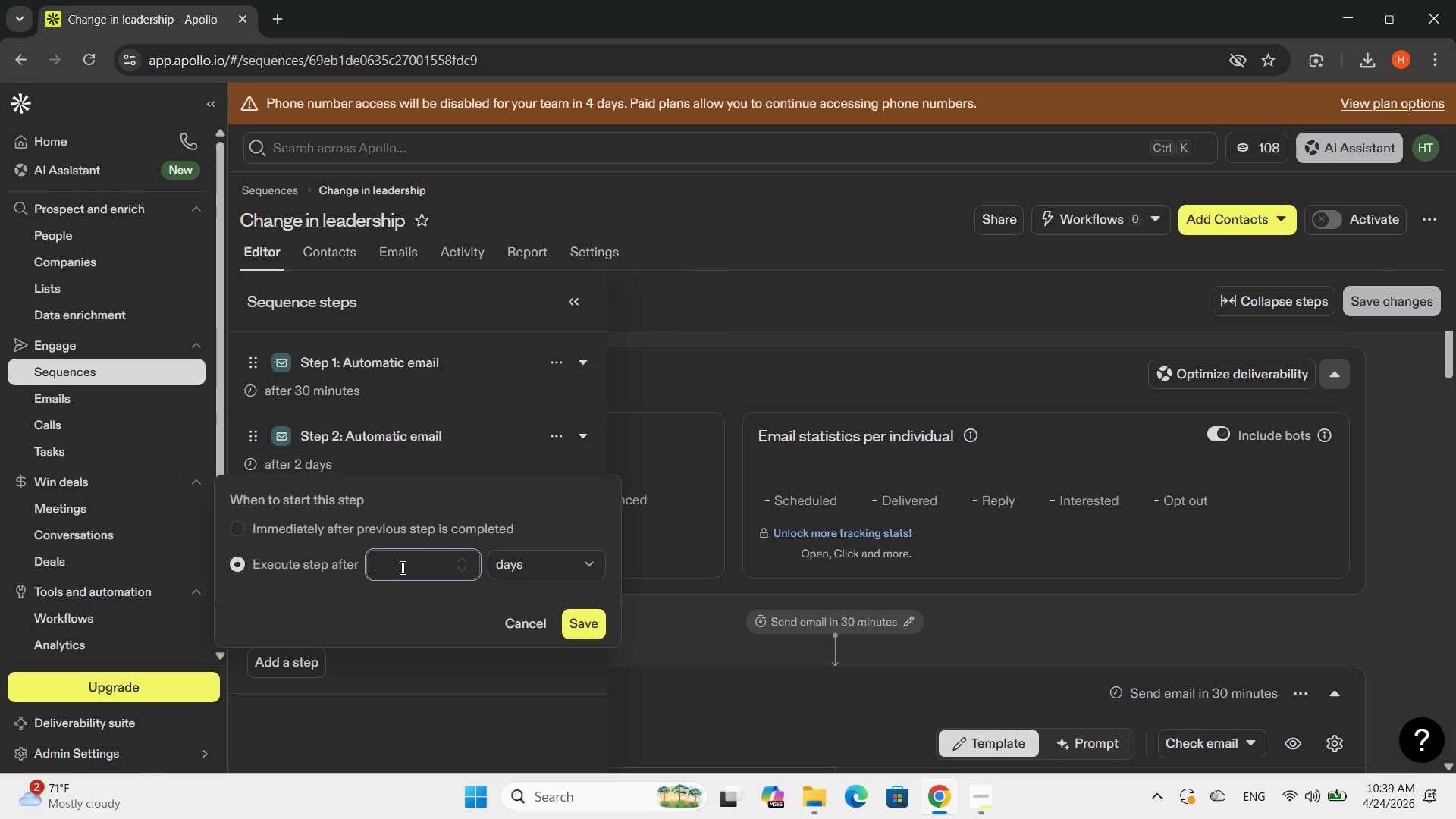 
key(NumLock)
 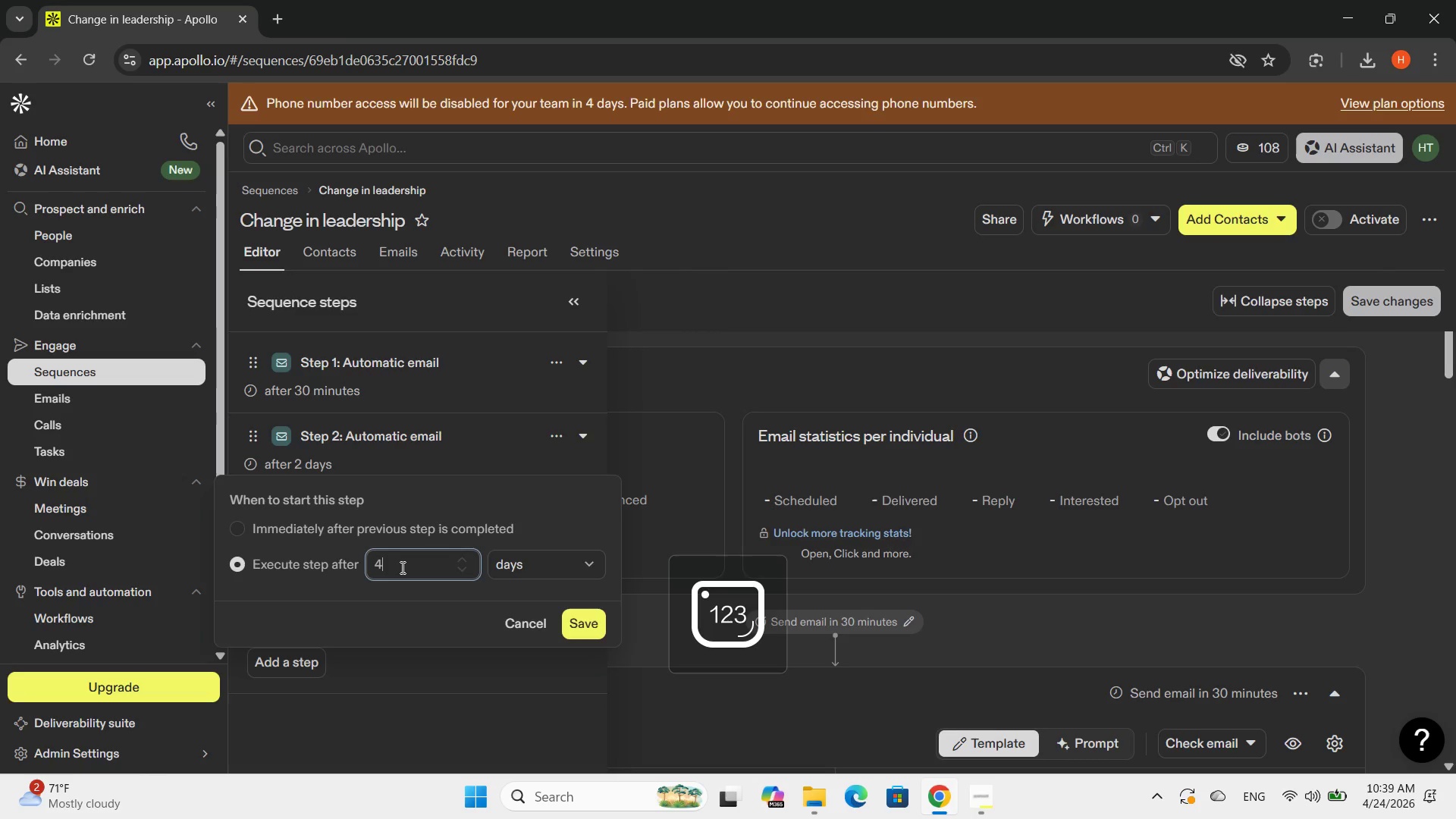 
key(Numpad4)
 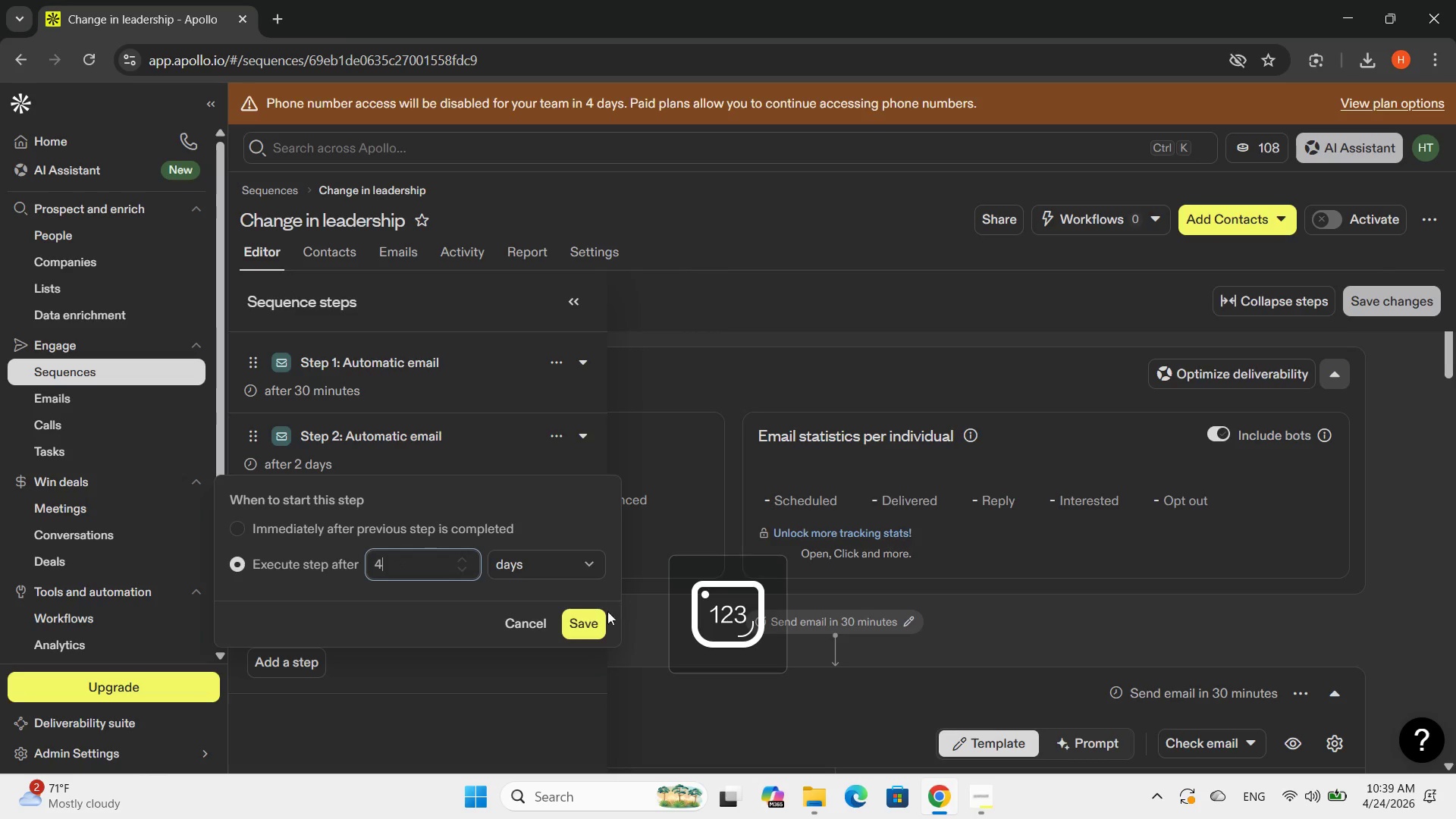 
left_click([579, 625])
 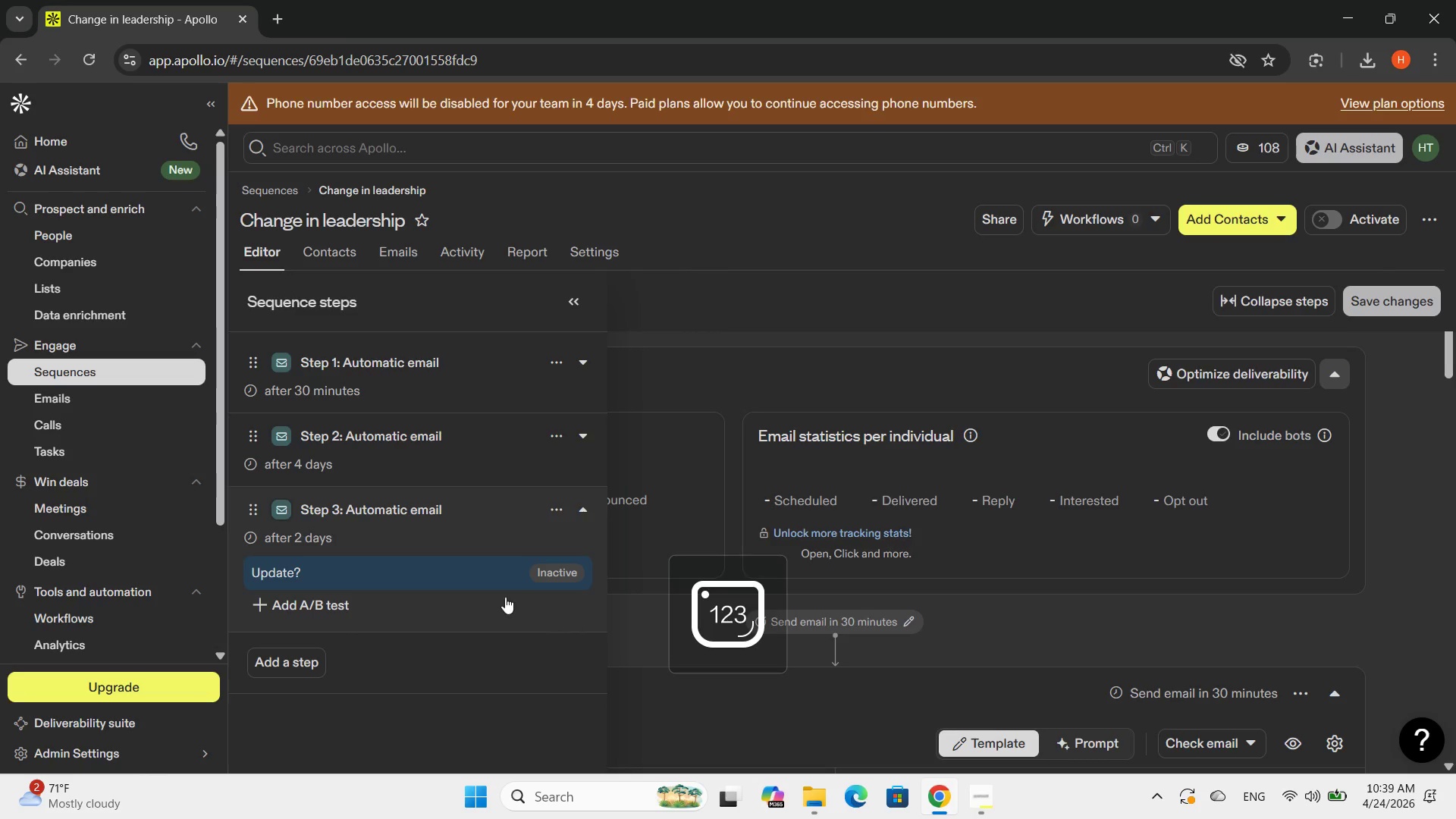 
scroll: coordinate [497, 594], scroll_direction: down, amount: 1.0
 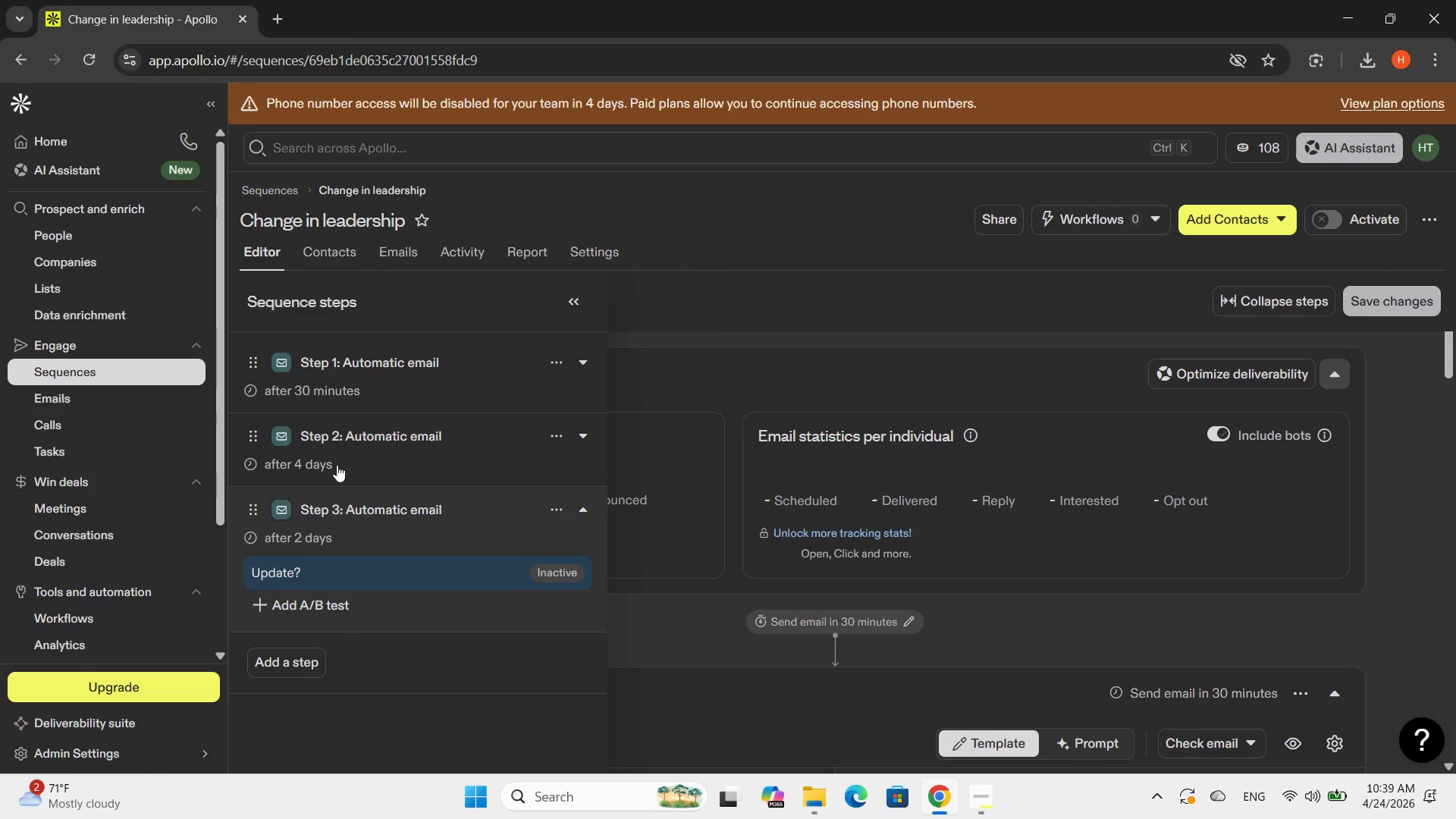 
left_click([337, 465])
 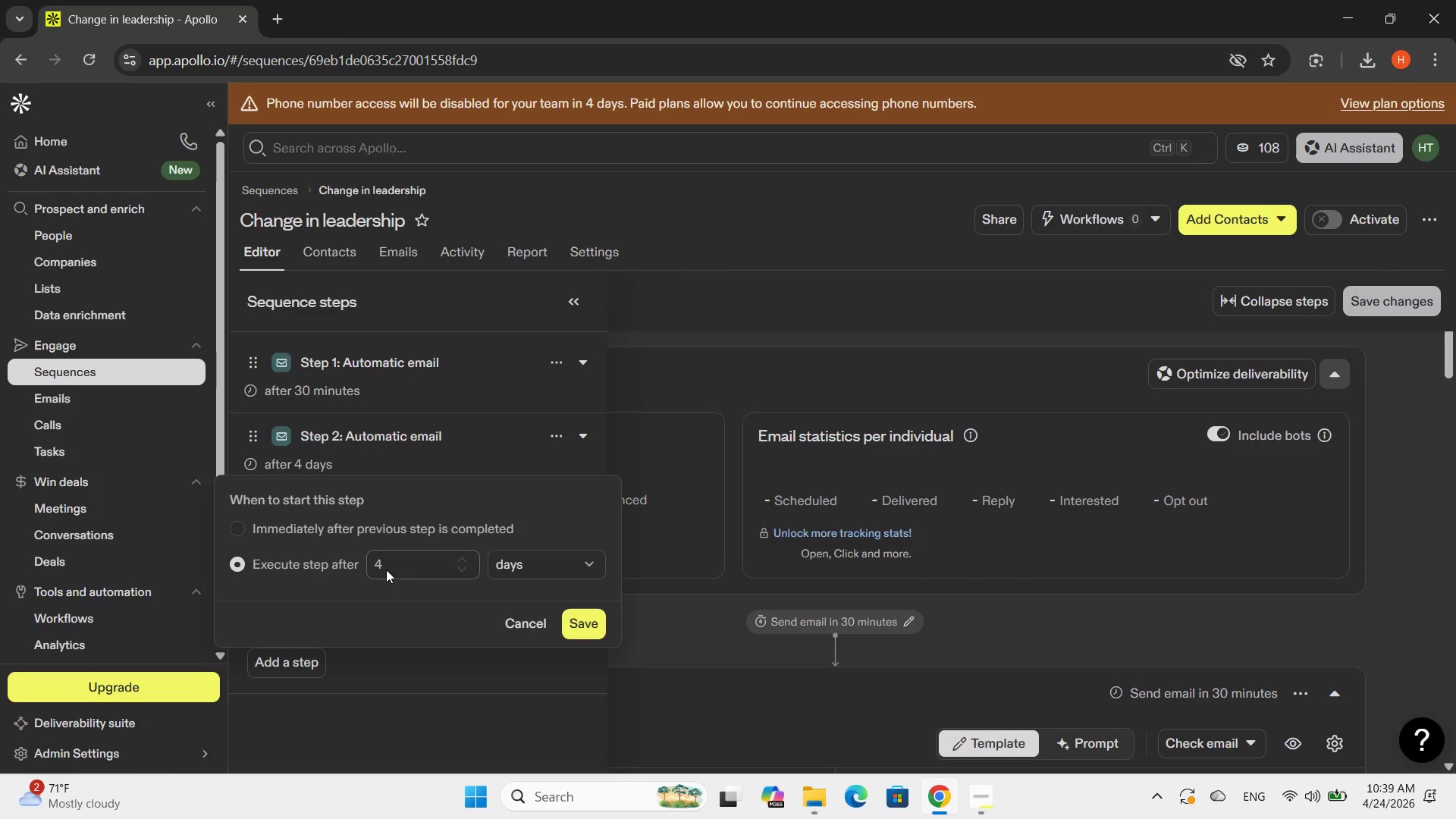 
left_click([391, 566])
 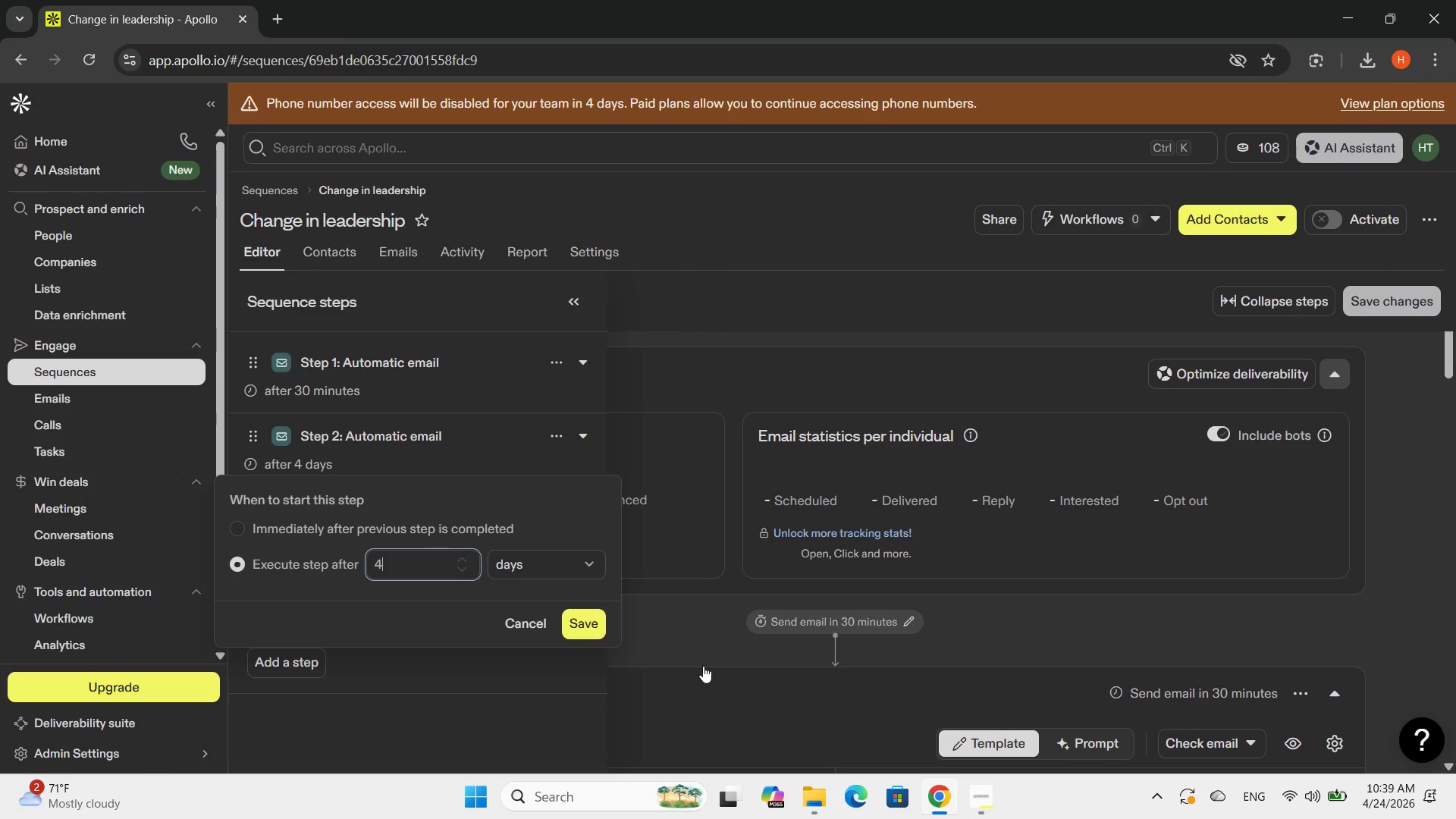 
left_click([708, 660])
 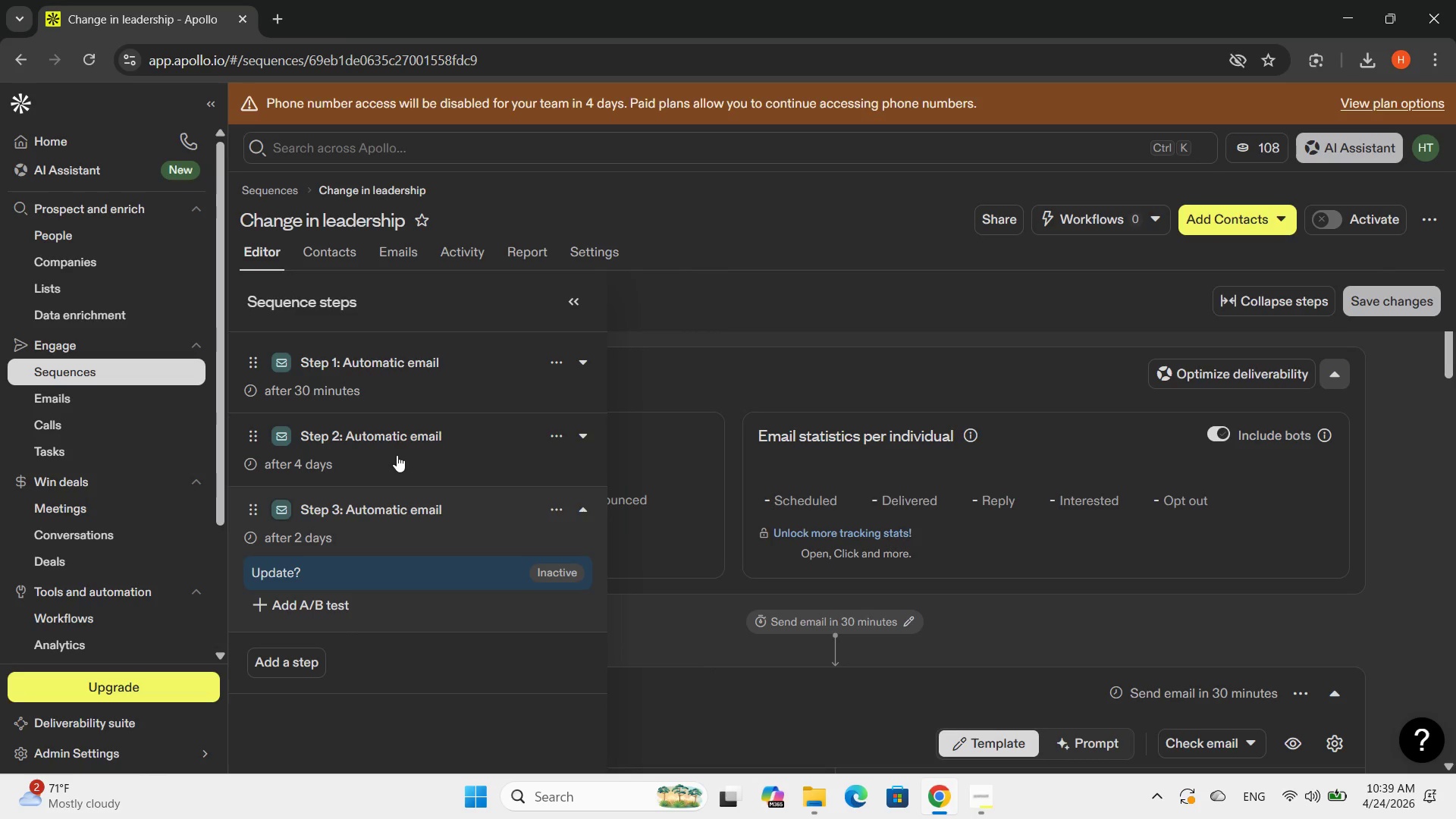 
left_click([397, 455])
 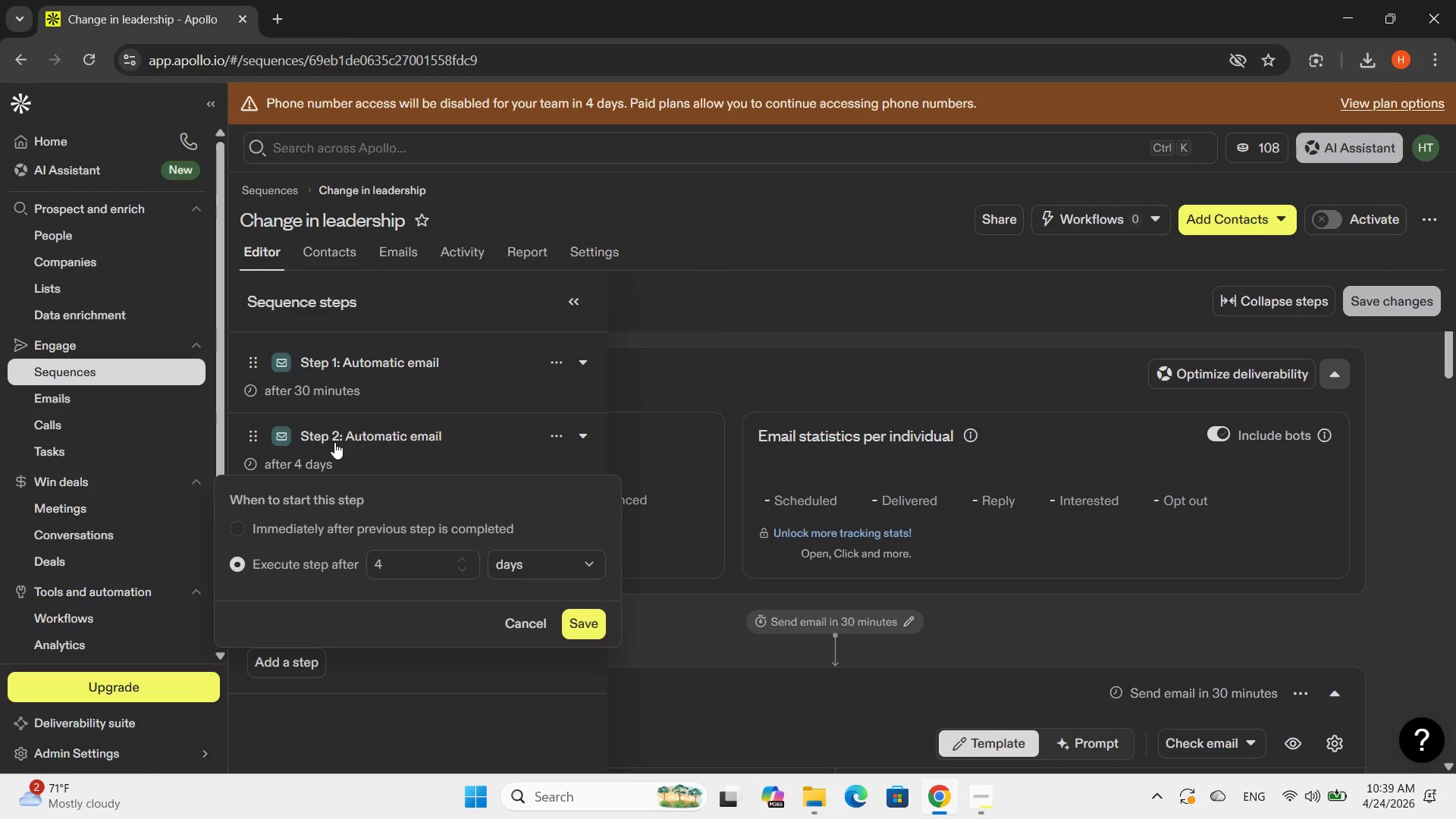 
left_click([334, 442])
 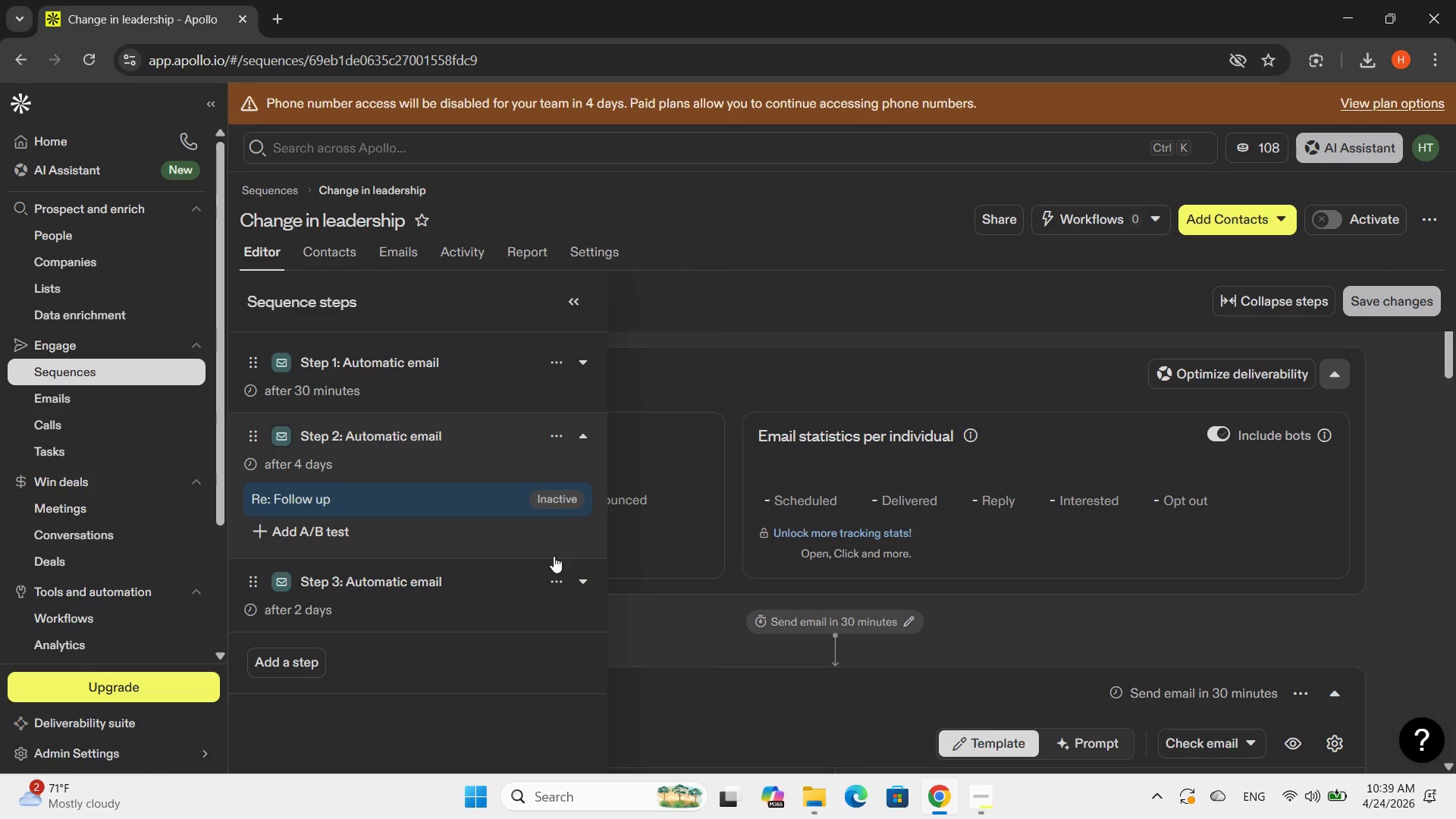 
left_click([507, 595])
 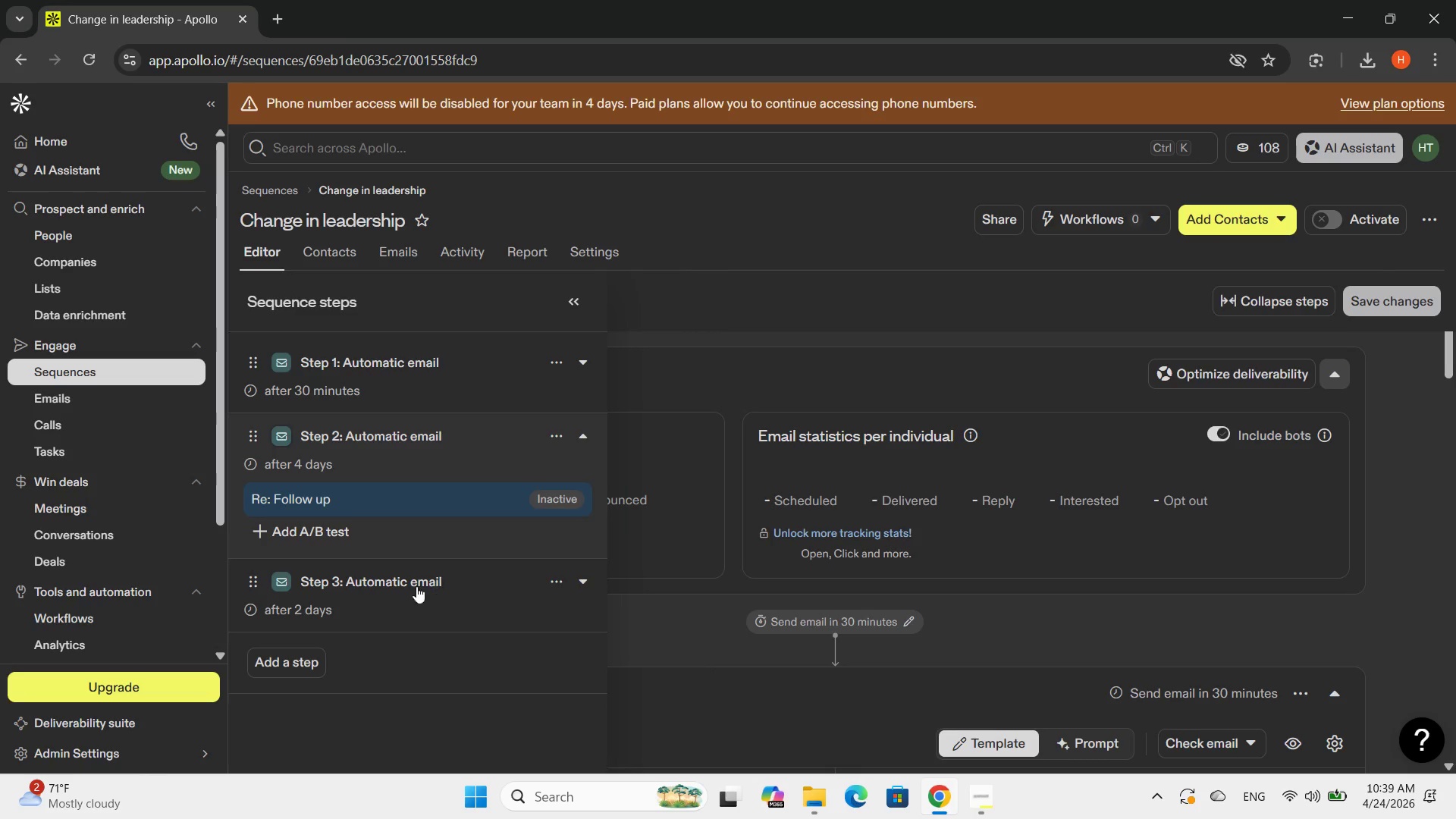 
left_click([351, 588])
 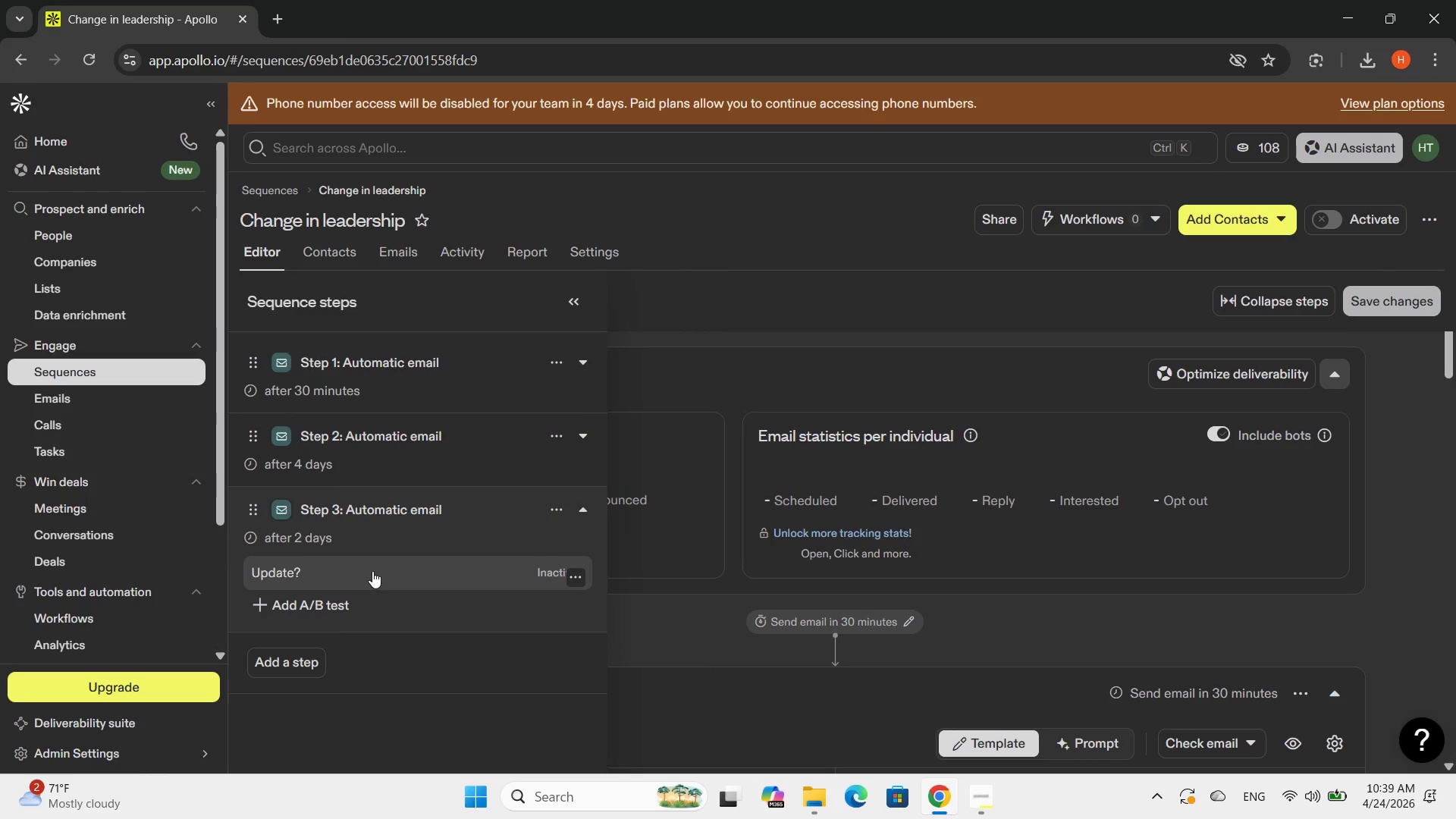 
scroll: coordinate [372, 571], scroll_direction: down, amount: 2.0
 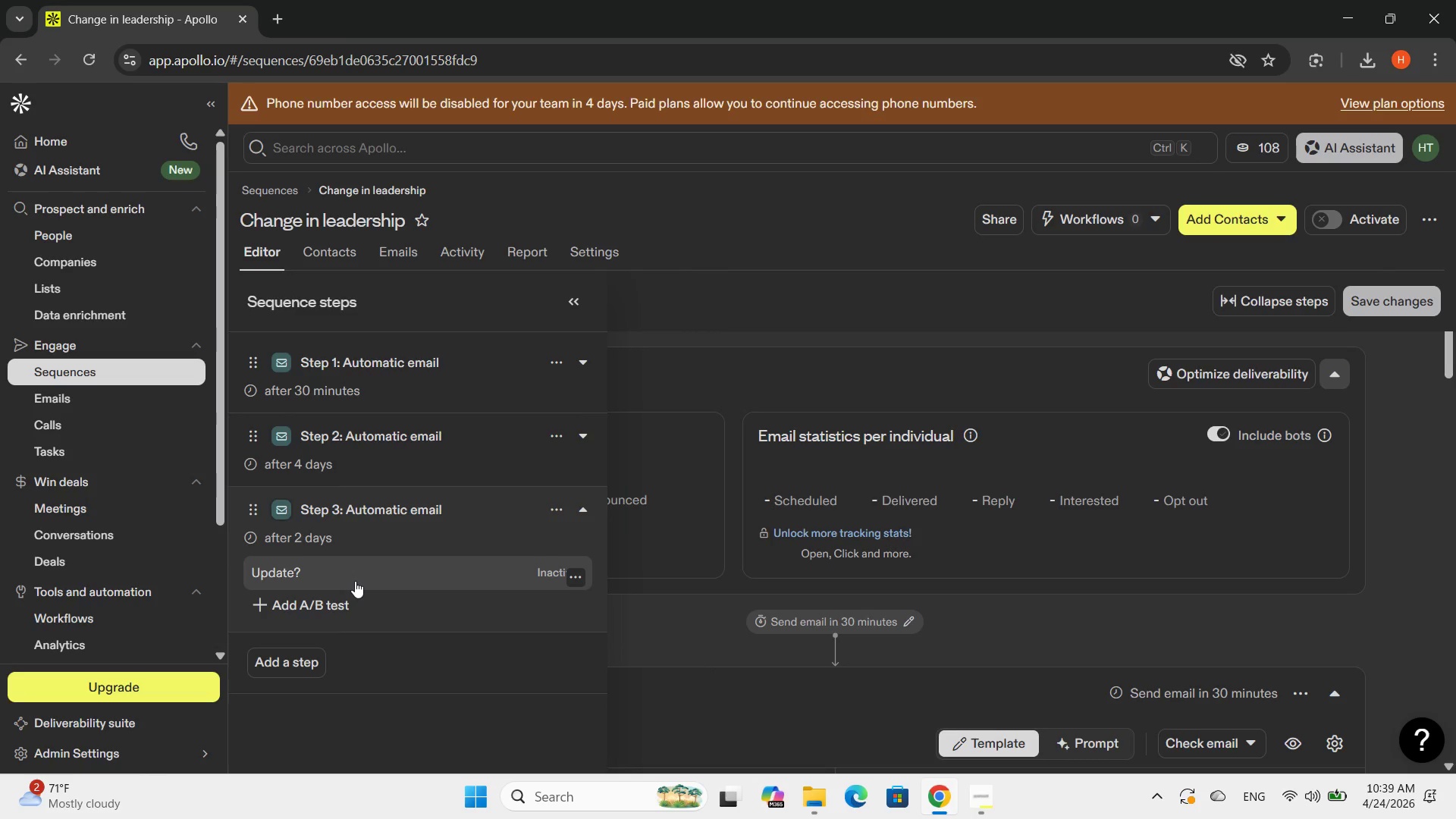 
left_click([355, 581])
 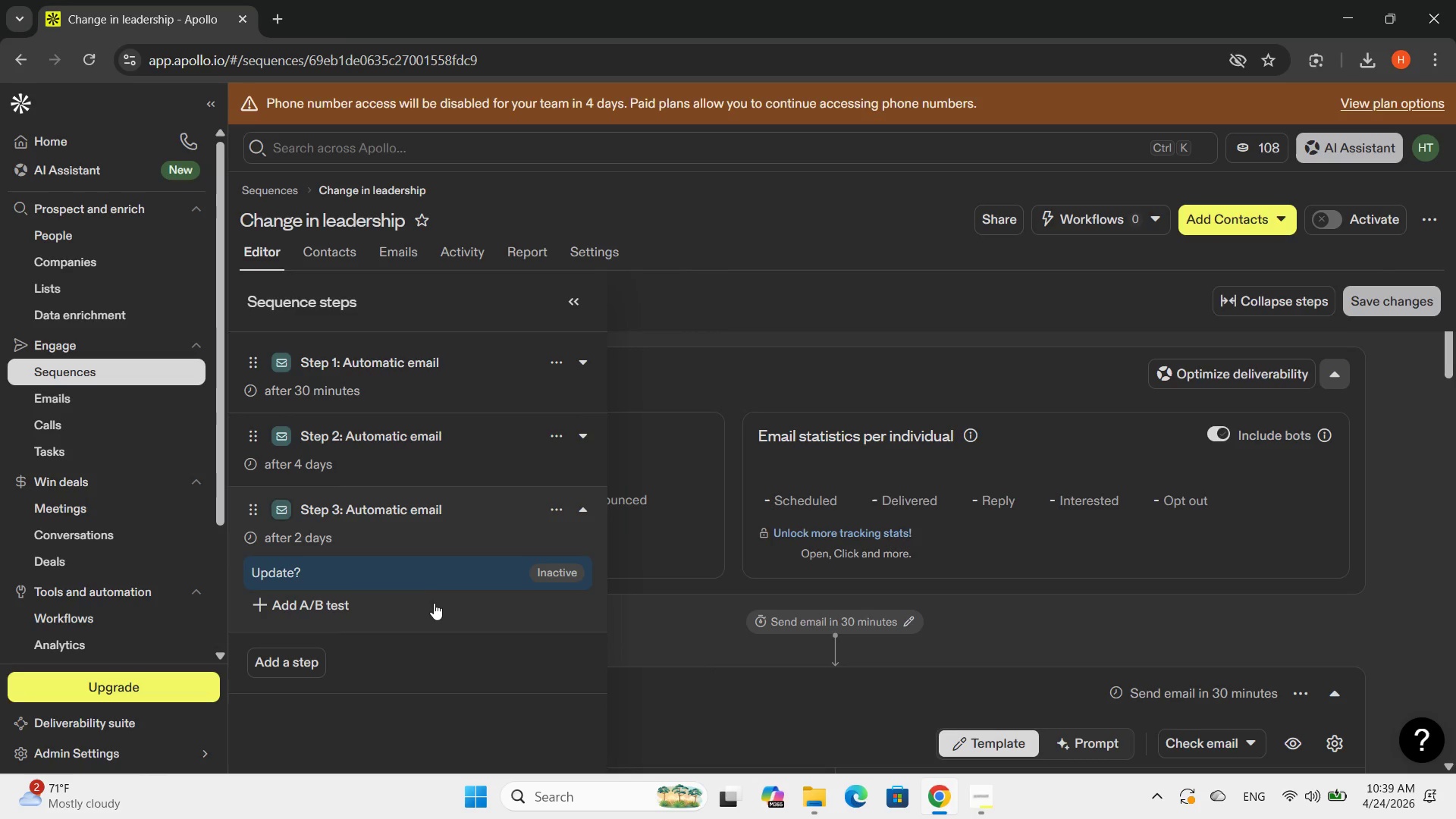 
left_click([434, 604])
 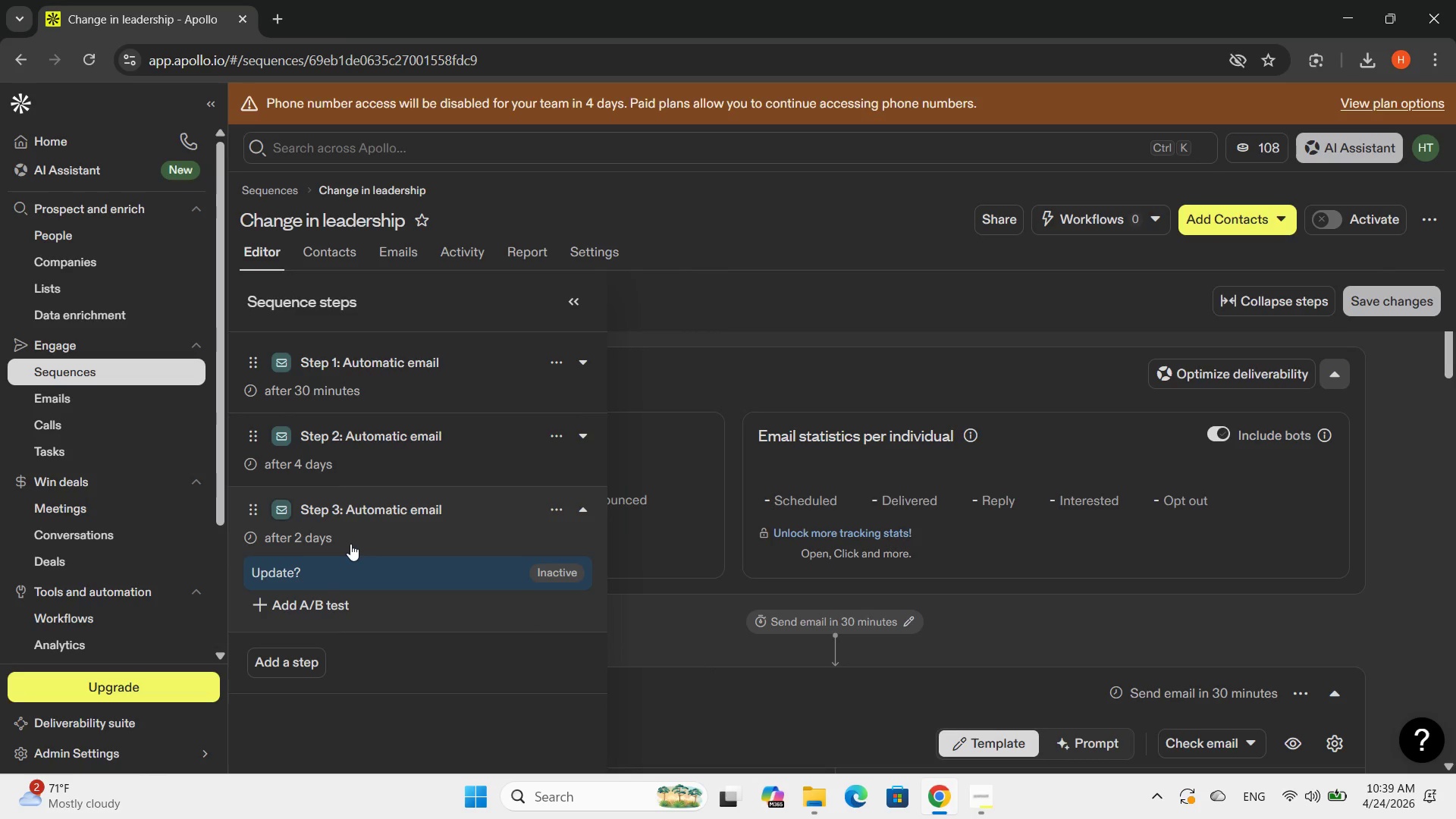 
left_click([350, 543])
 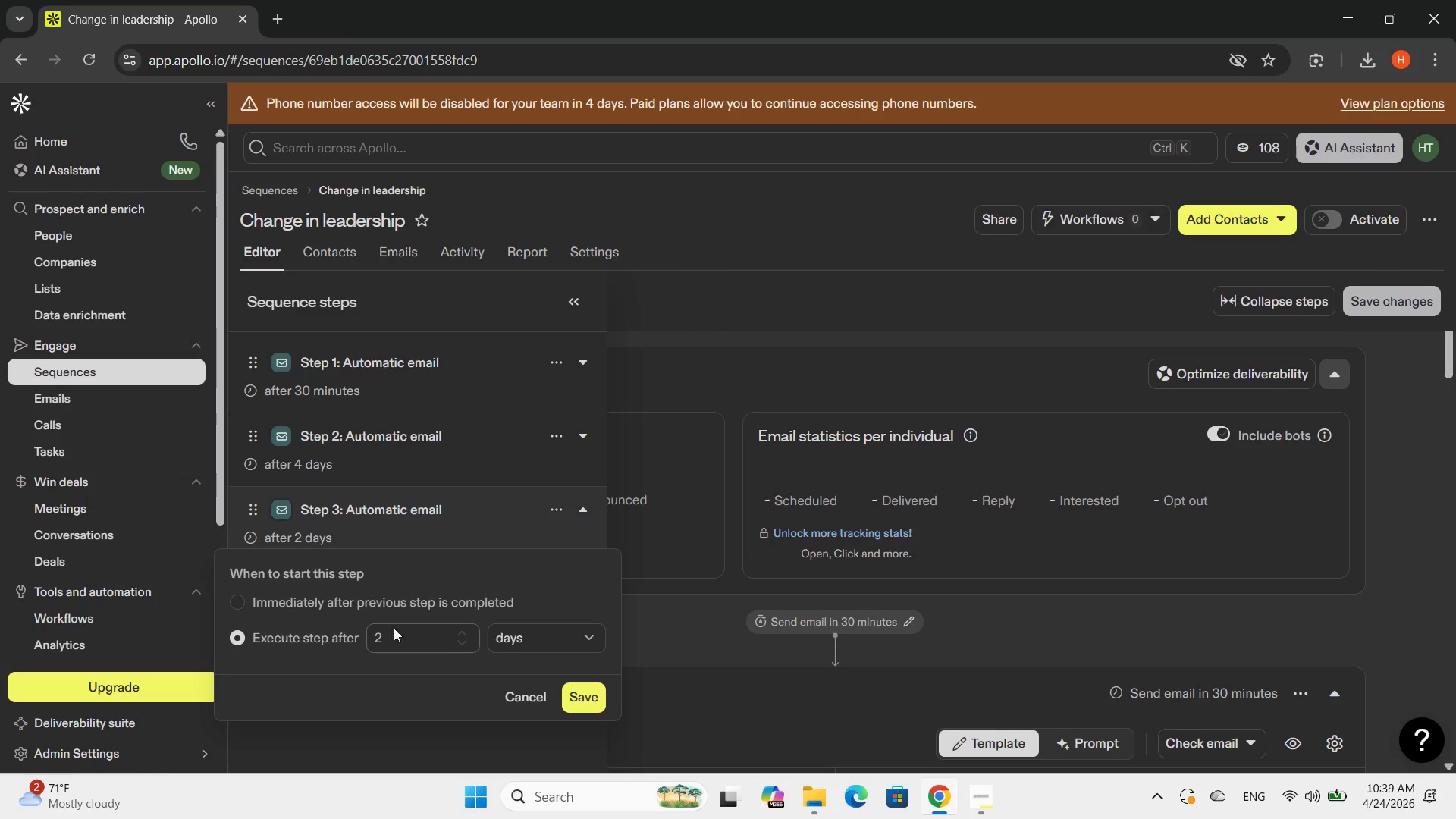 
left_click([391, 631])
 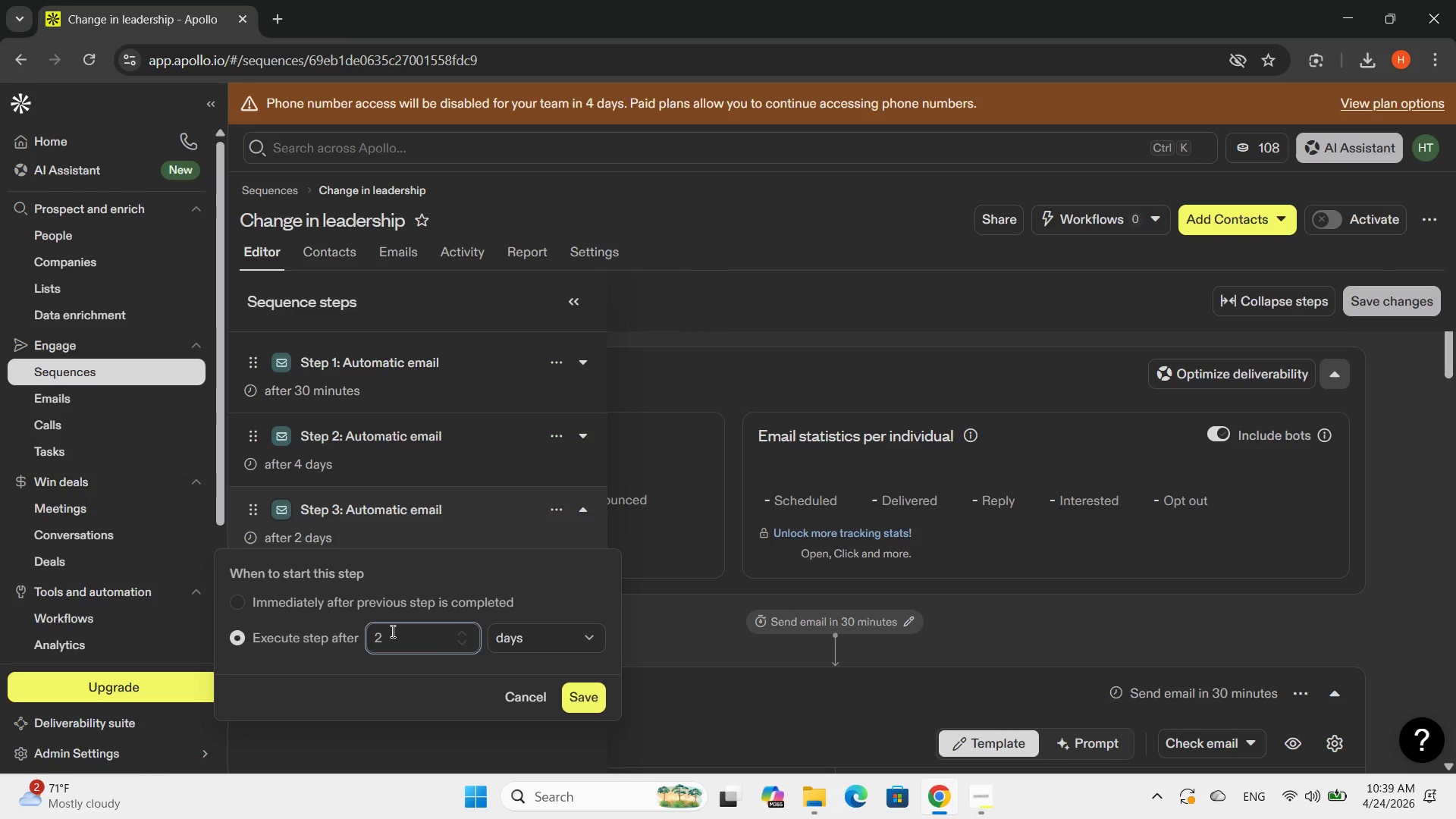 
key(Backspace)
 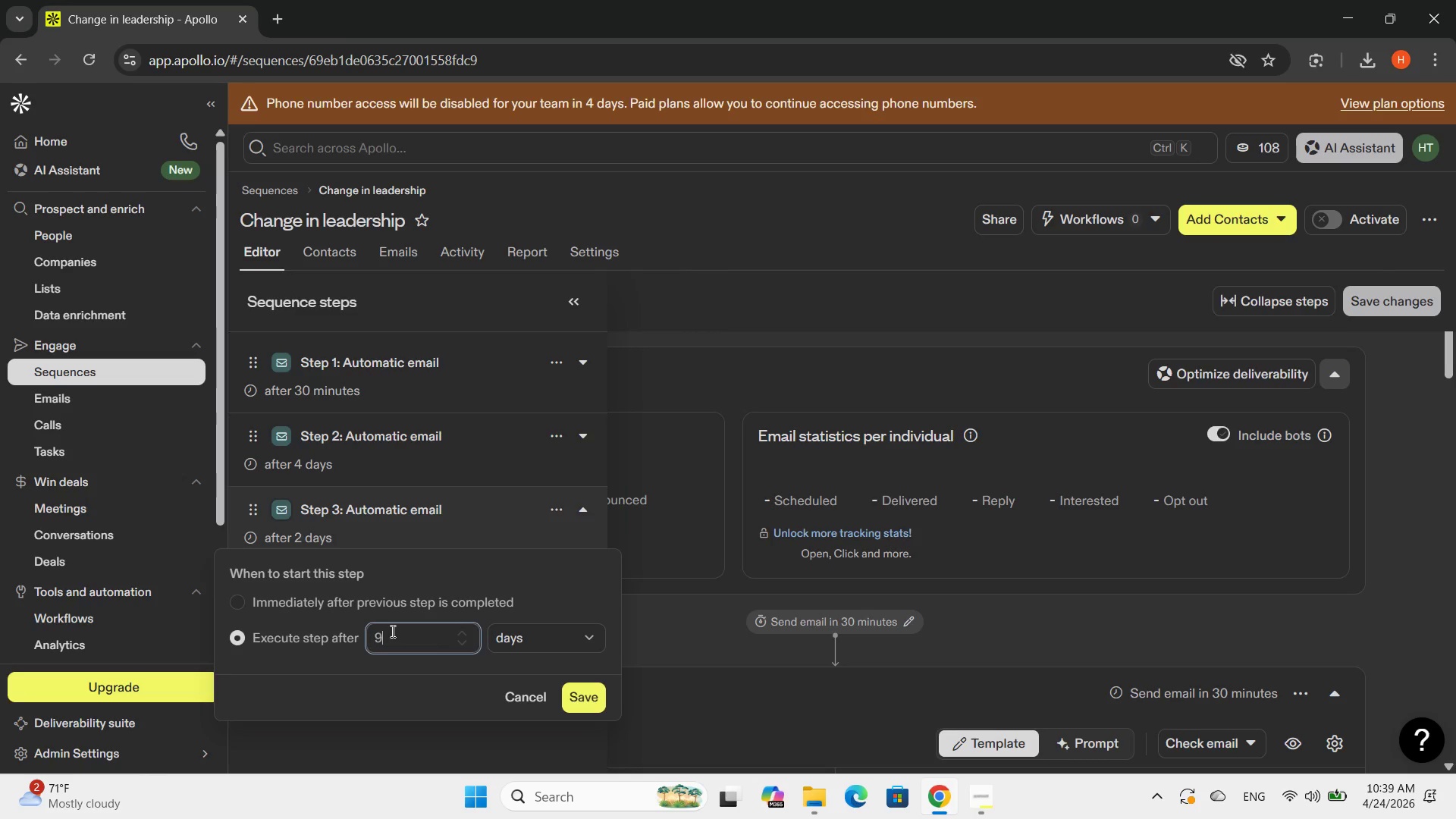 
key(Numpad9)
 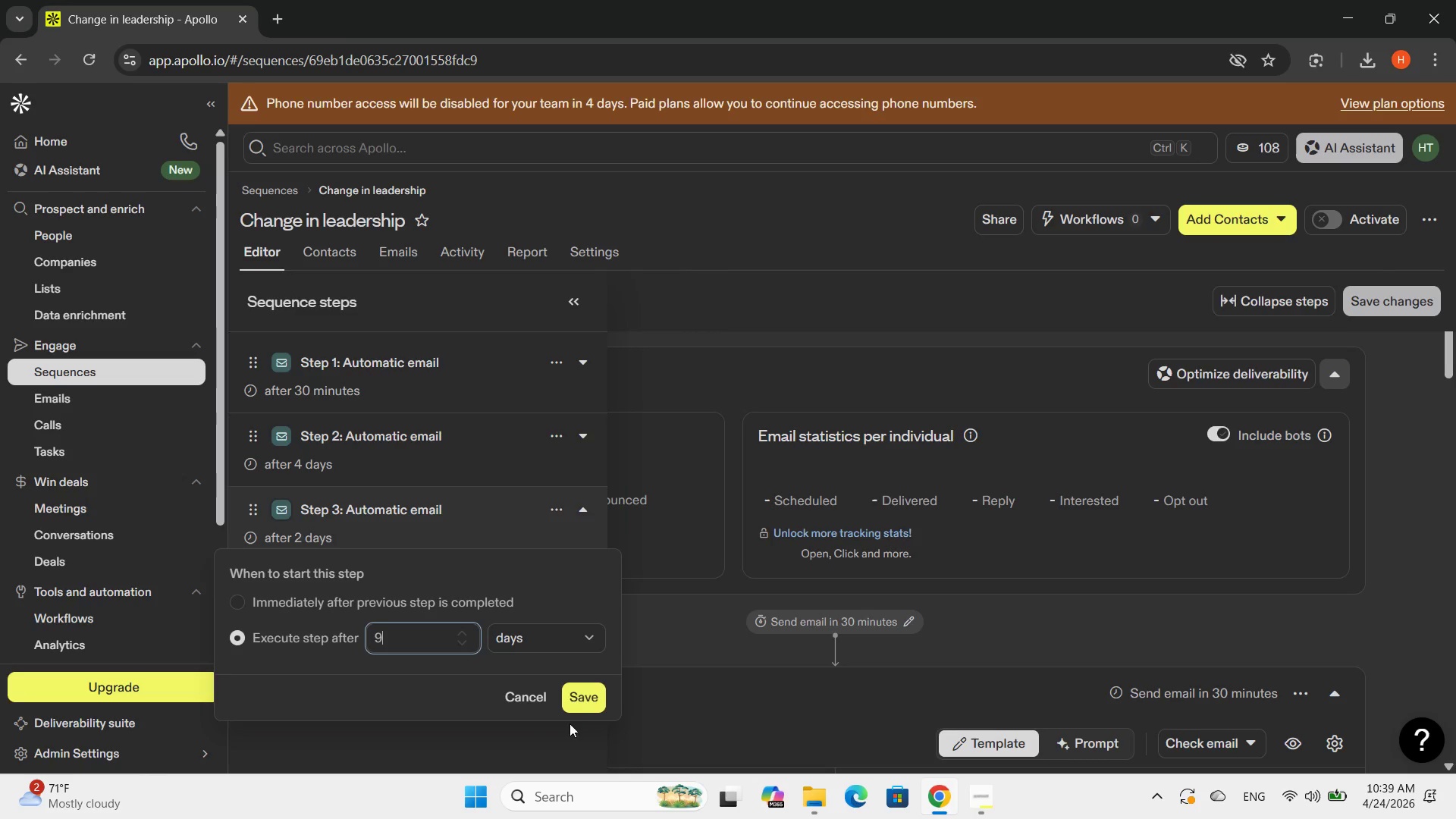 
left_click([585, 703])
 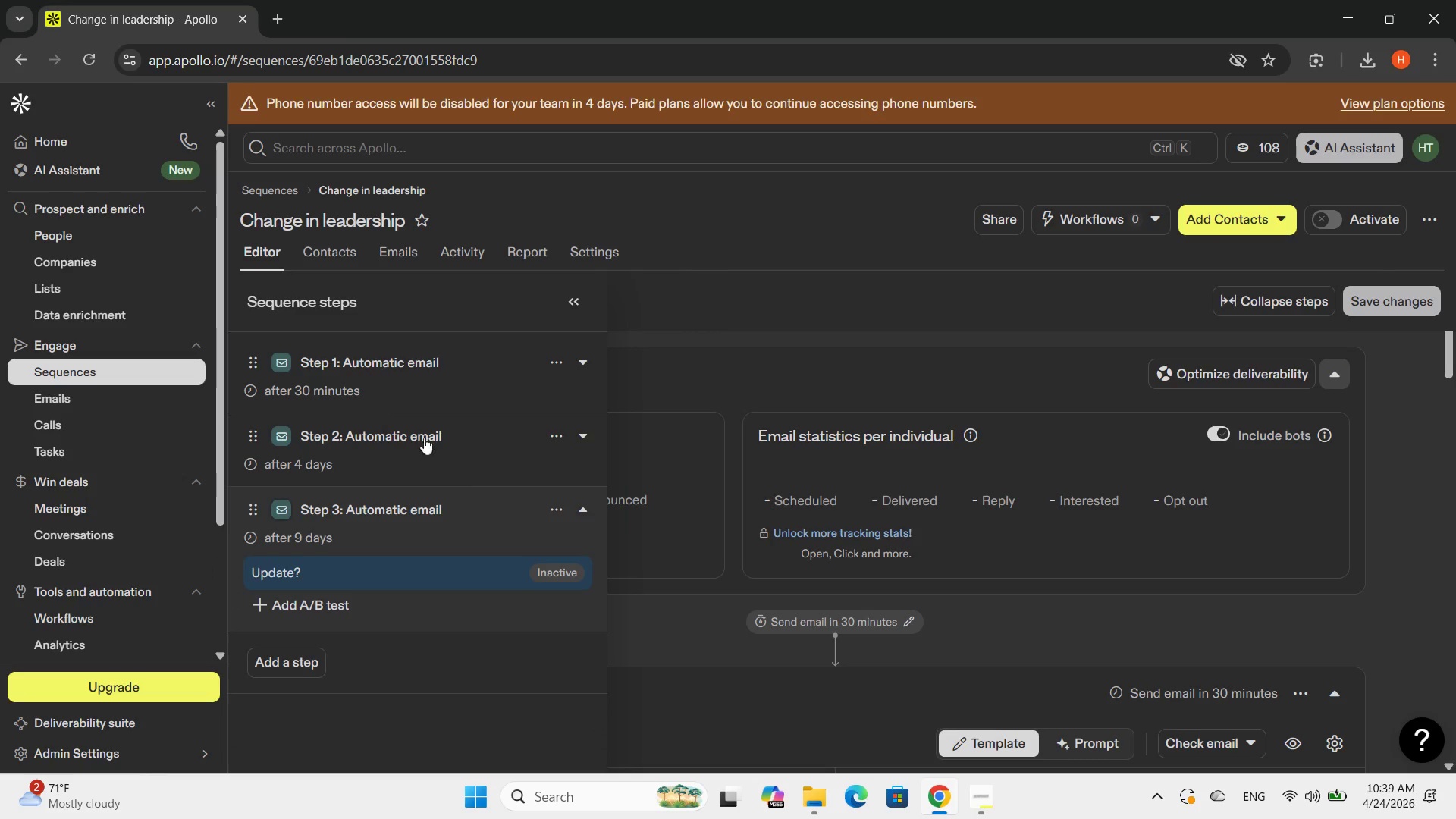 
scroll: coordinate [427, 583], scroll_direction: down, amount: 1.0
 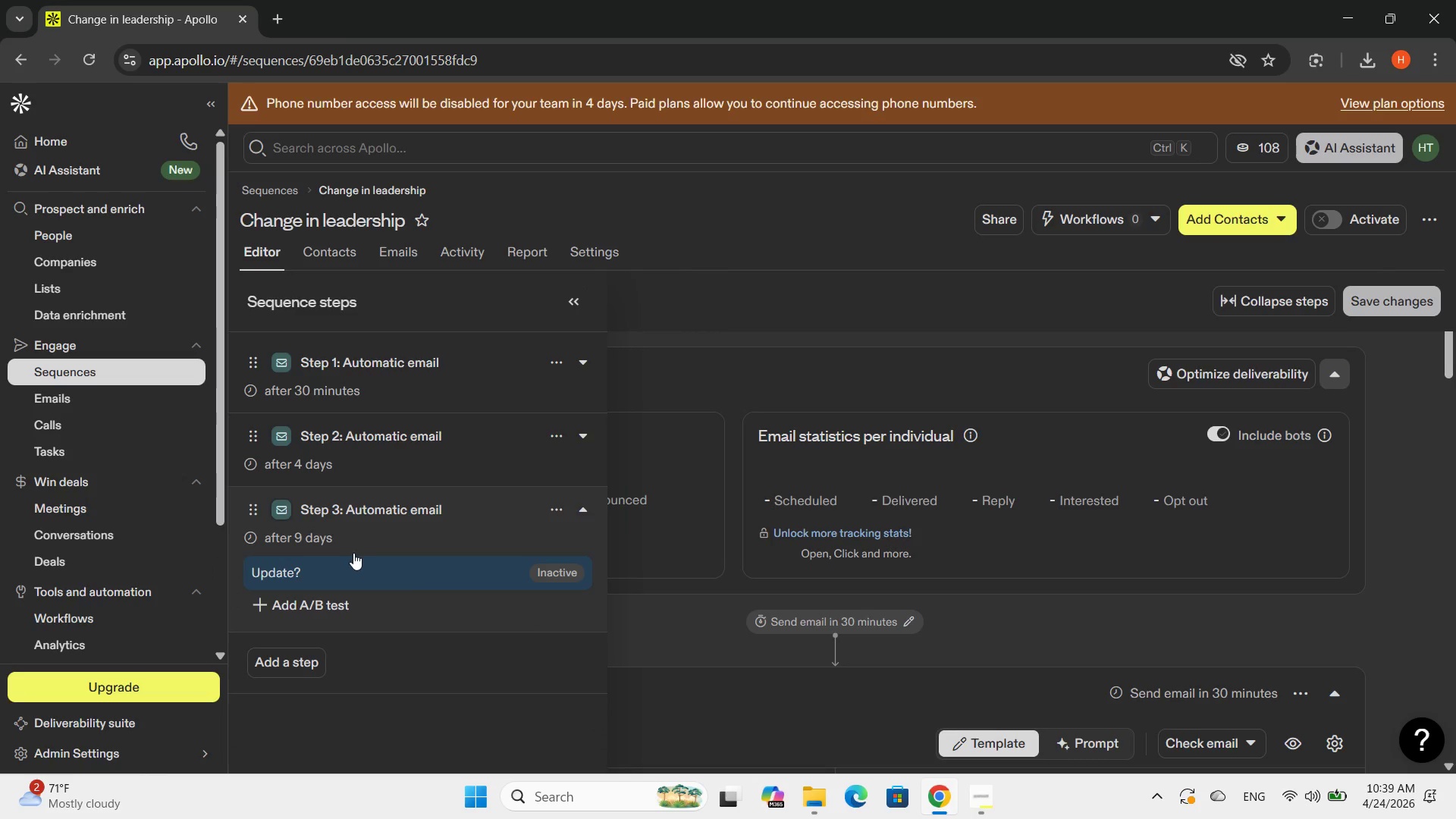 
left_click([577, 315])
 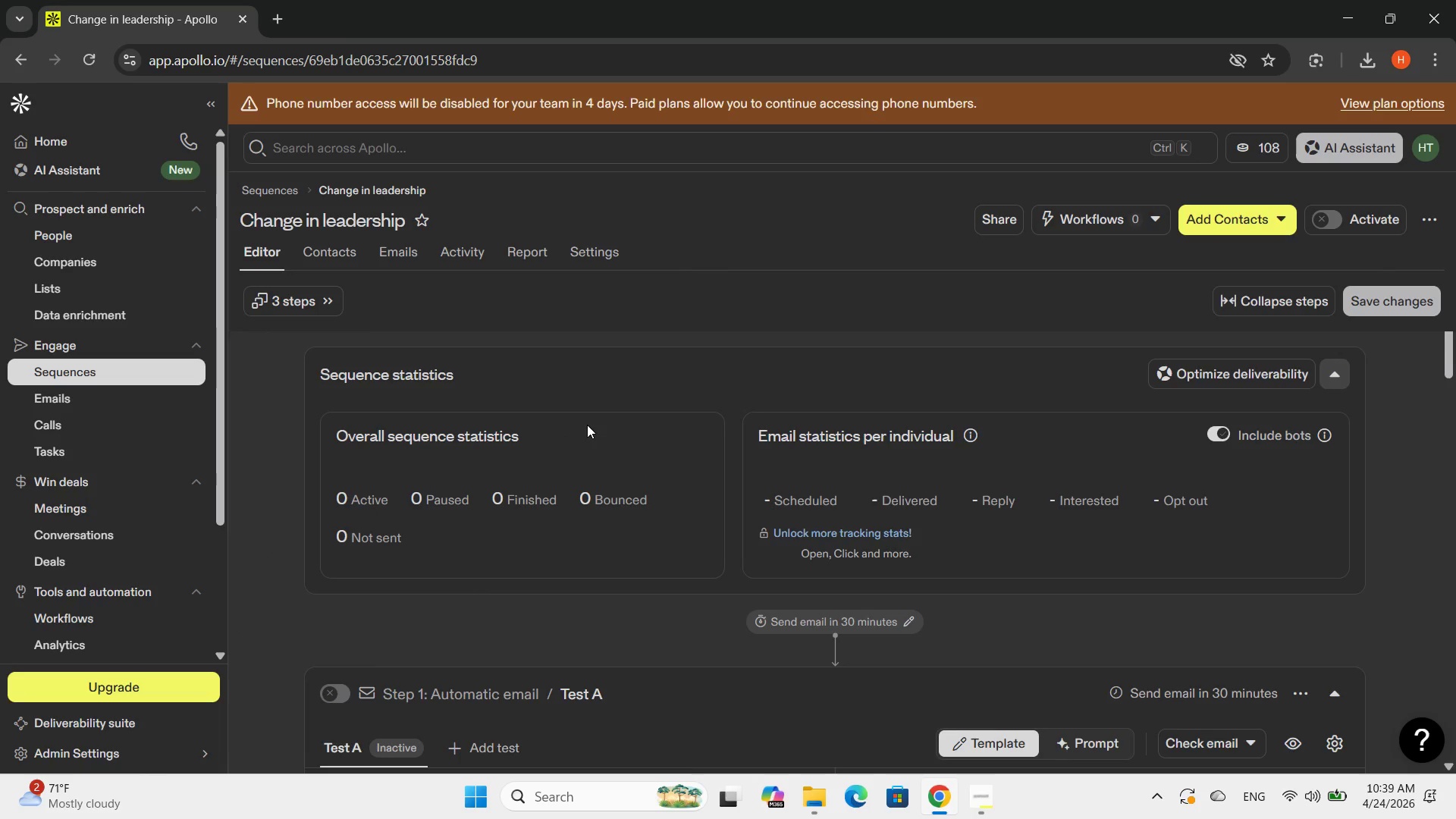 
scroll: coordinate [587, 425], scroll_direction: down, amount: 3.0
 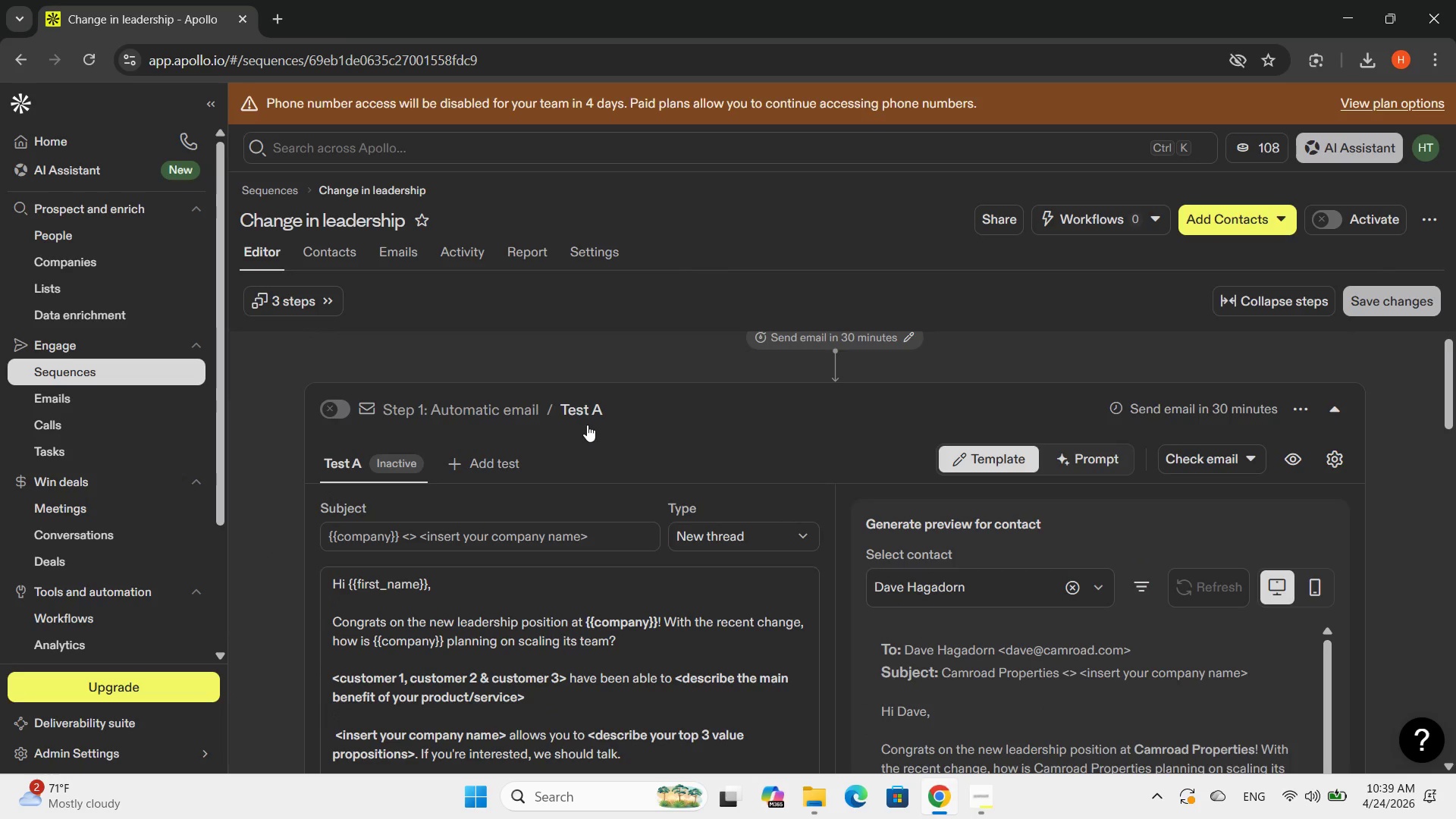 
scroll: coordinate [587, 425], scroll_direction: up, amount: 2.0
 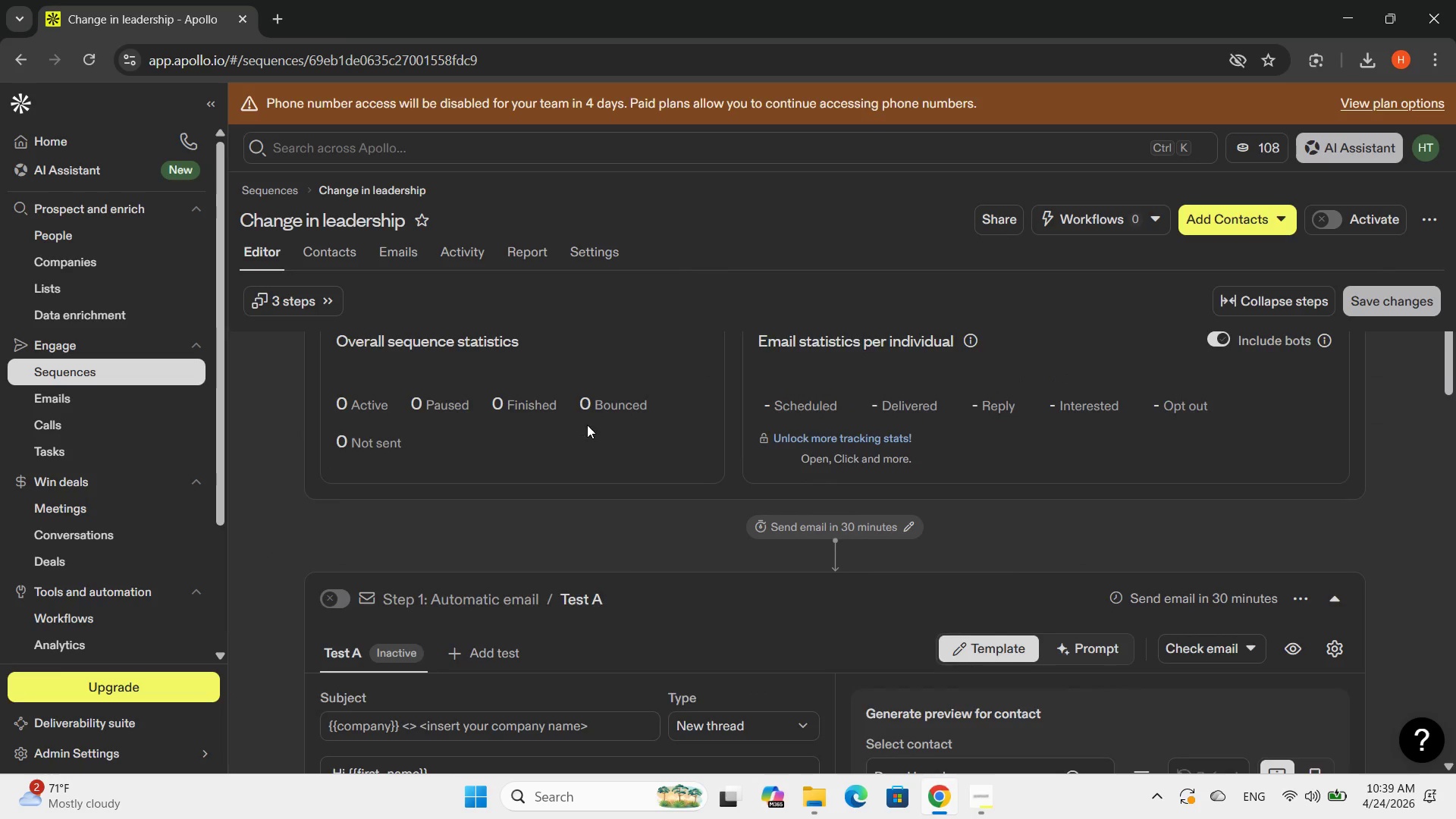 
scroll: coordinate [587, 425], scroll_direction: down, amount: 2.0
 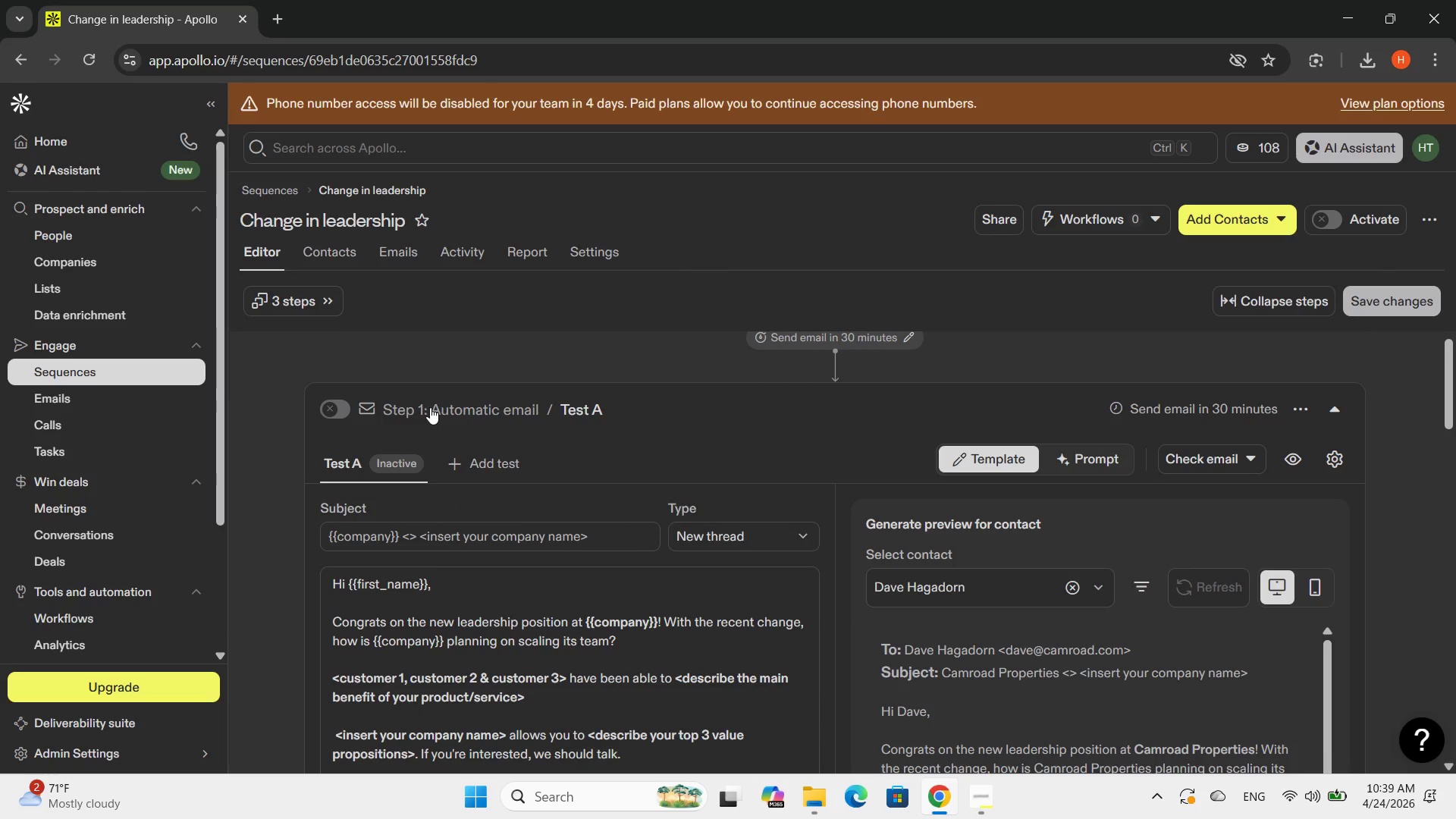 
left_click_drag(start_coordinate=[430, 407], to_coordinate=[529, 409])
 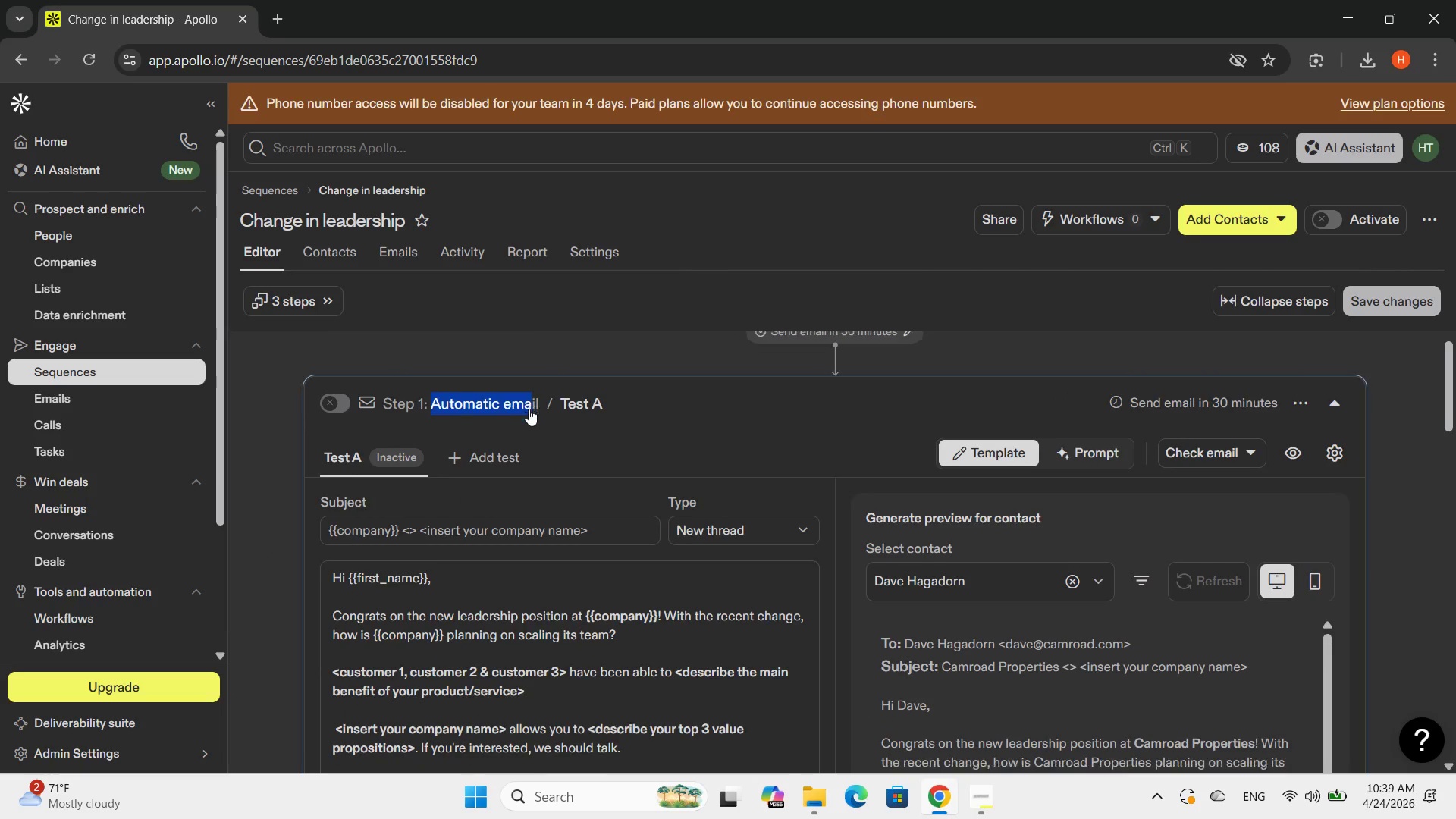 
scroll: coordinate [1244, 414], scroll_direction: down, amount: 10.0
 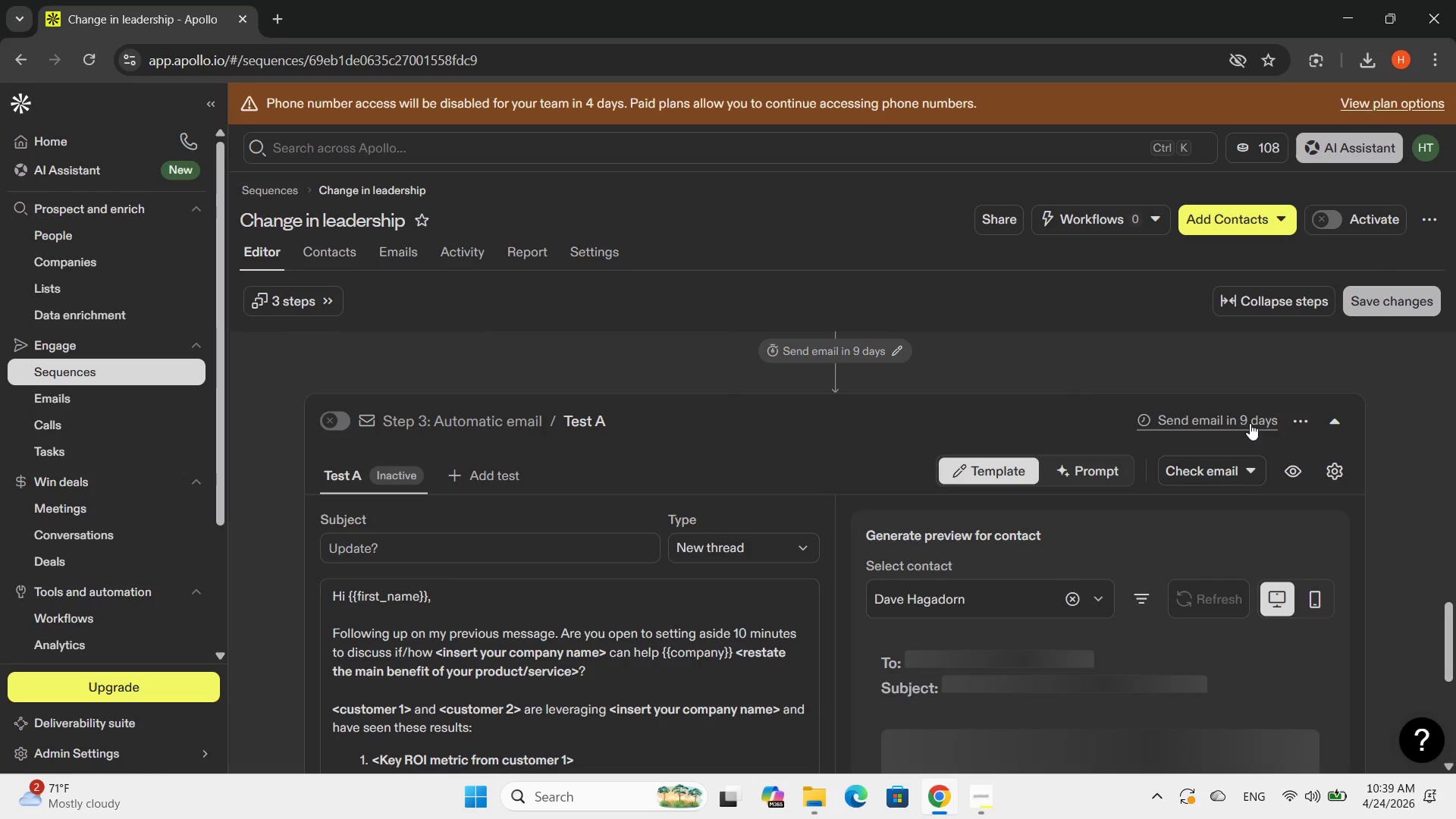 
scroll: coordinate [1255, 423], scroll_direction: up, amount: 27.0
 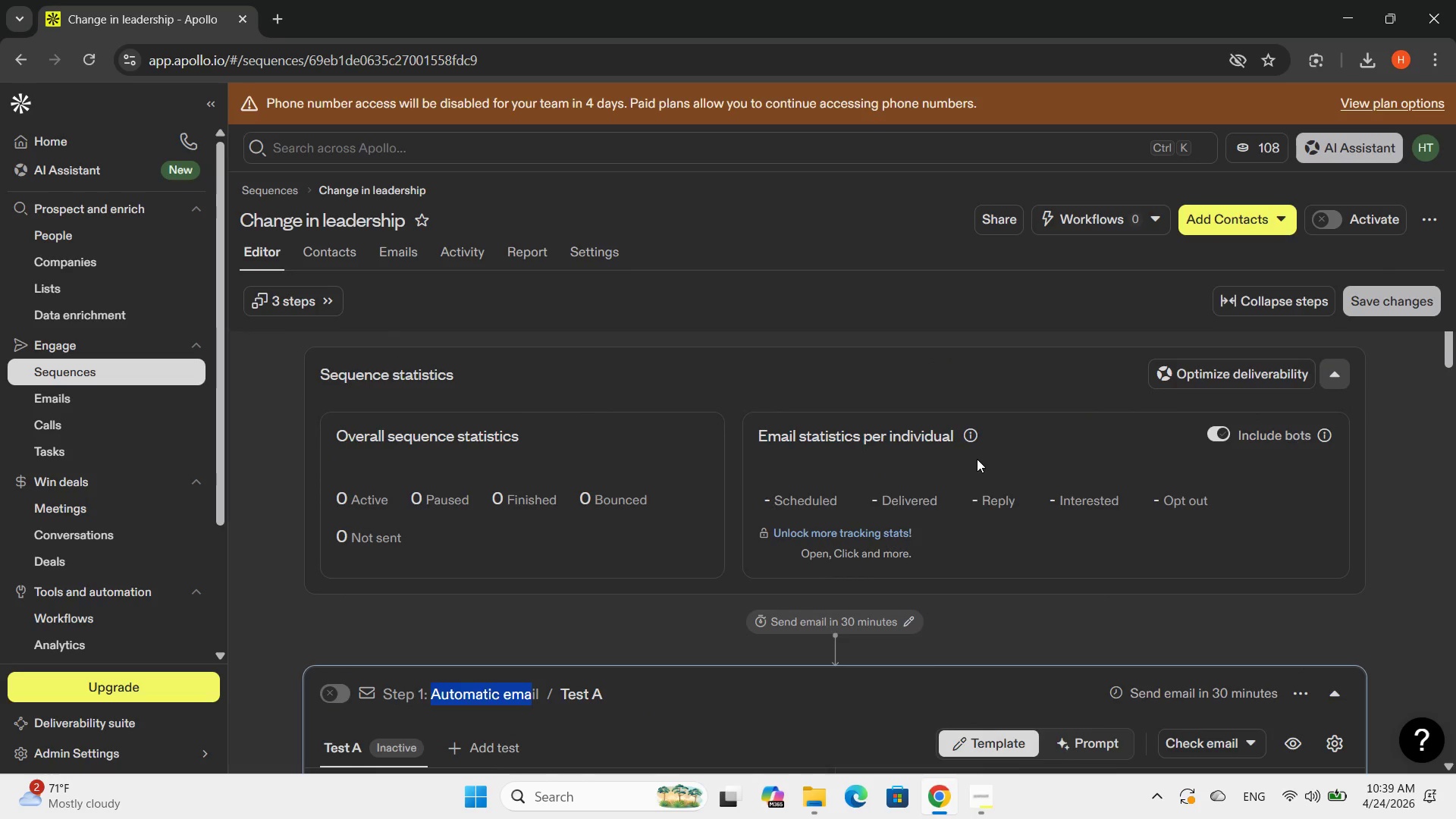 
scroll: coordinate [977, 459], scroll_direction: down, amount: 6.0
 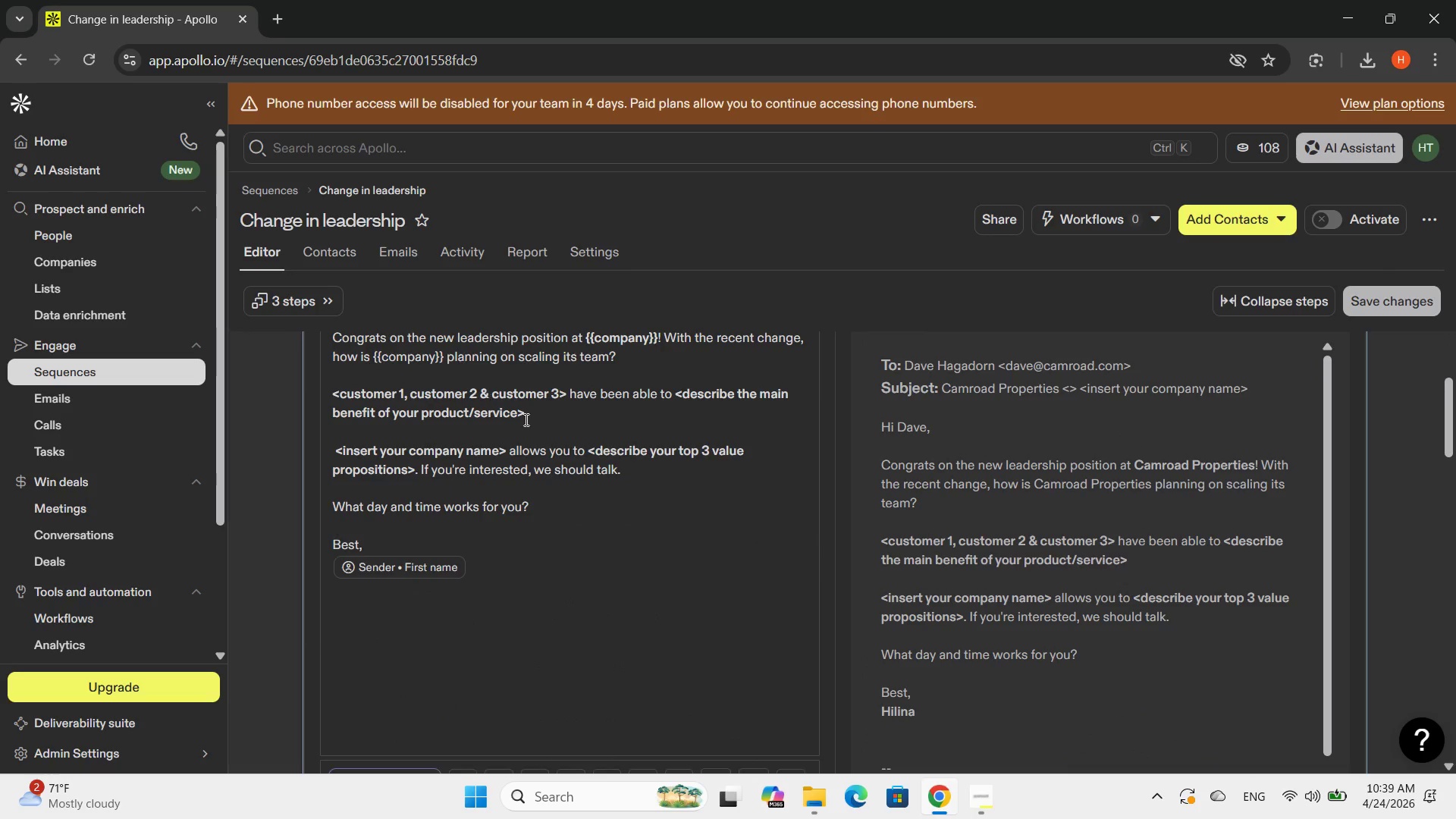 
scroll: coordinate [525, 419], scroll_direction: up, amount: 2.0
 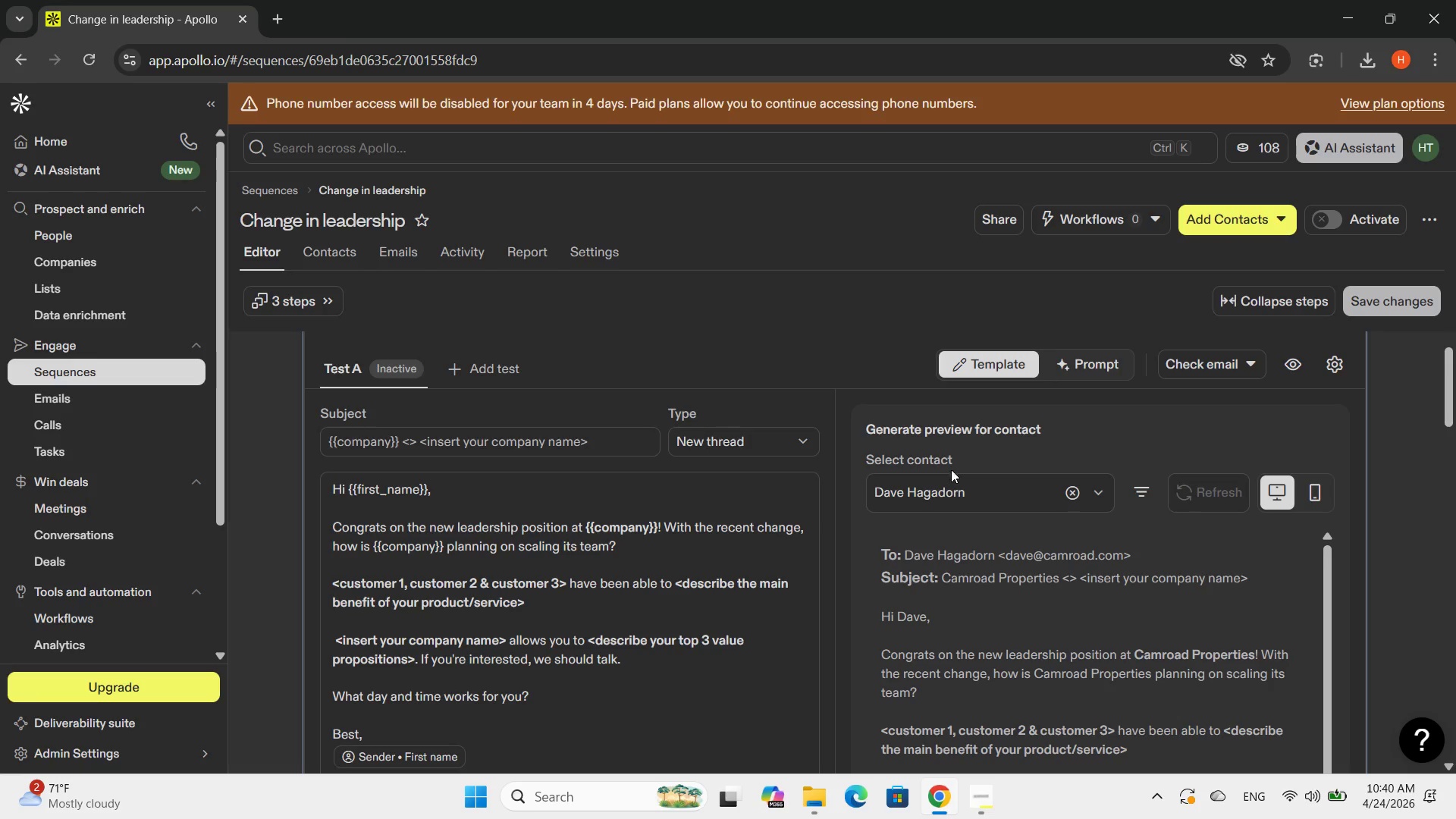 
wait(7.37)
 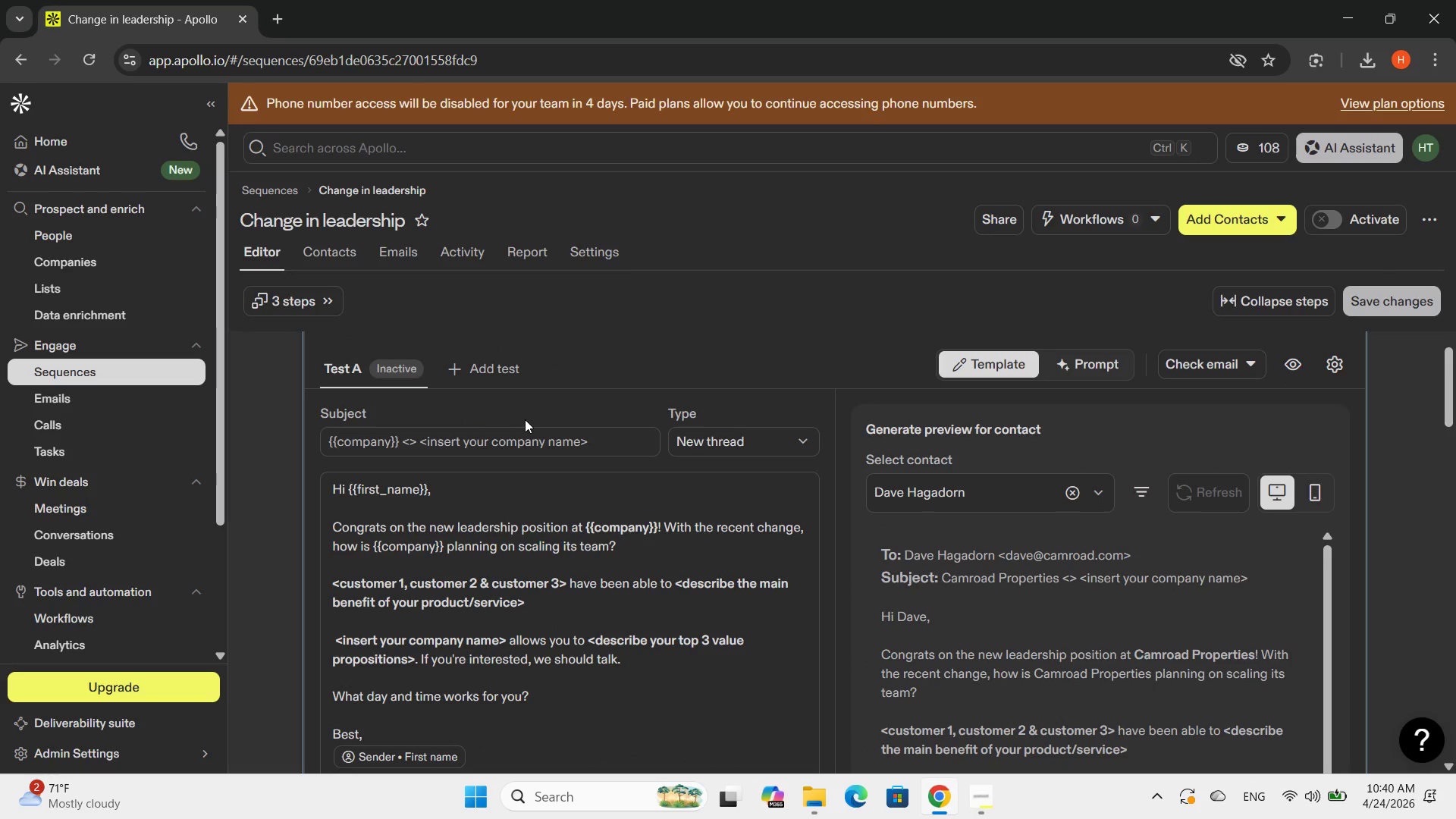 
scroll: coordinate [605, 635], scroll_direction: up, amount: 2.0
 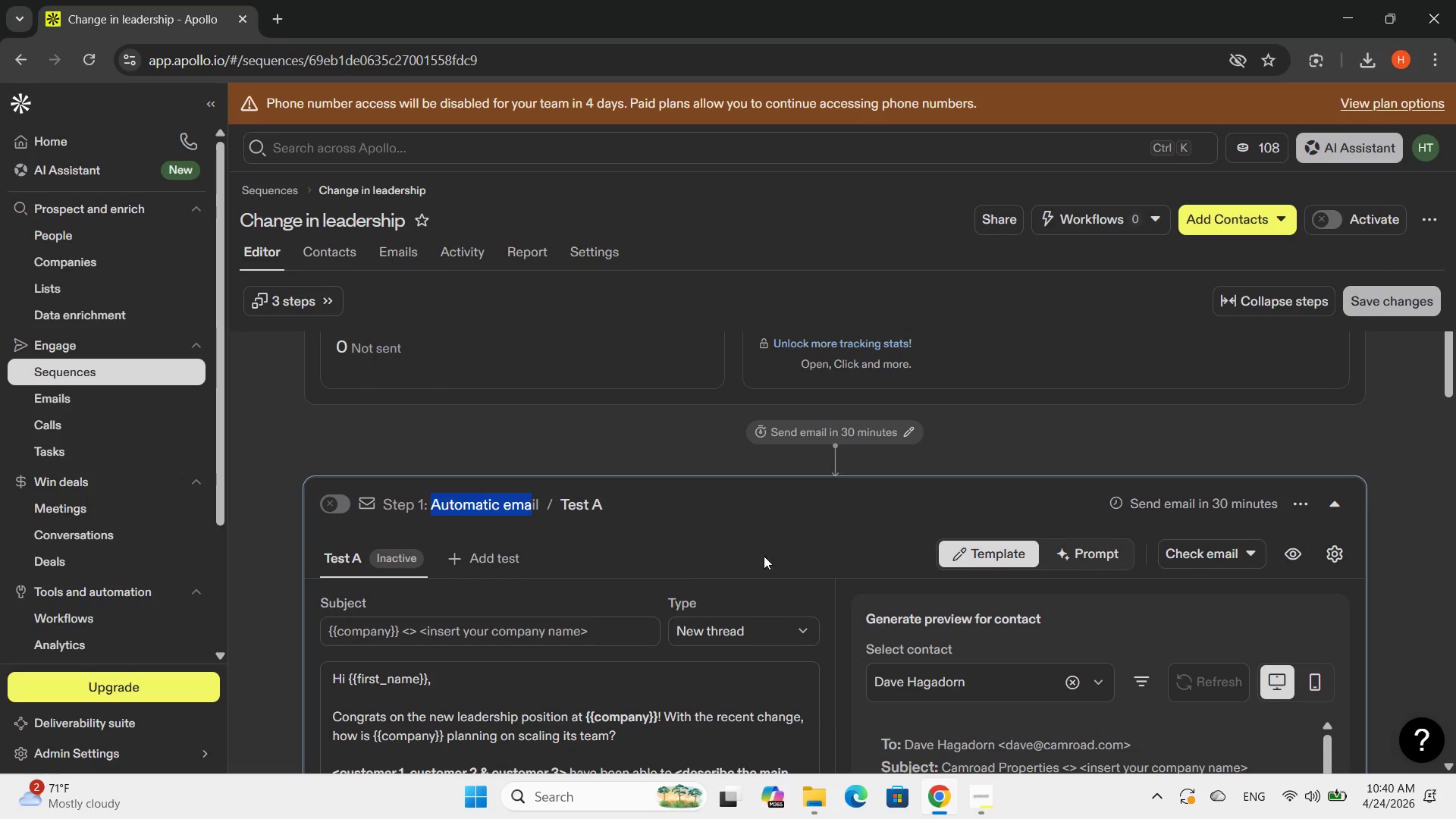 
scroll: coordinate [1101, 533], scroll_direction: down, amount: 6.0
 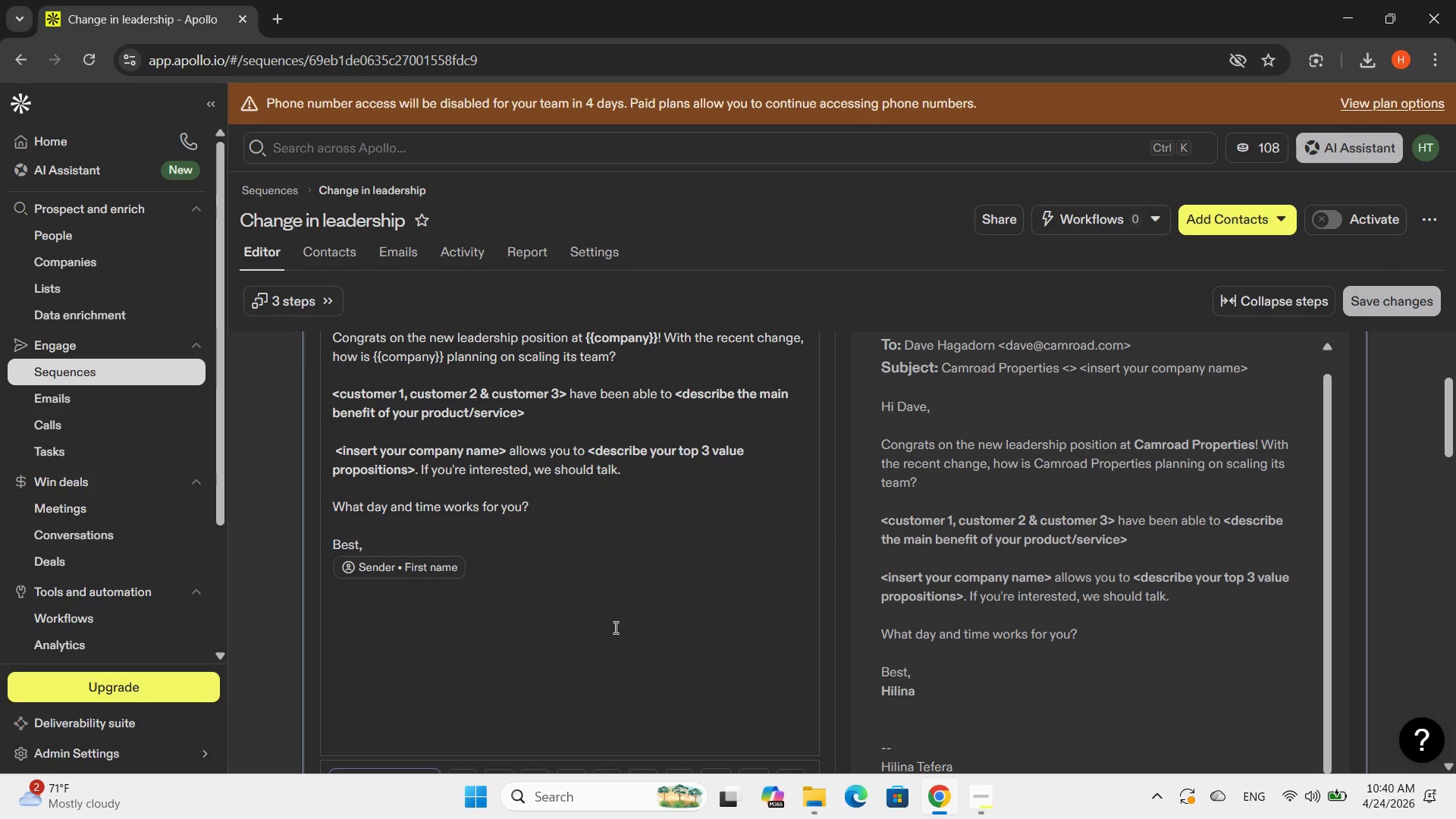 
scroll: coordinate [618, 615], scroll_direction: up, amount: 3.0
 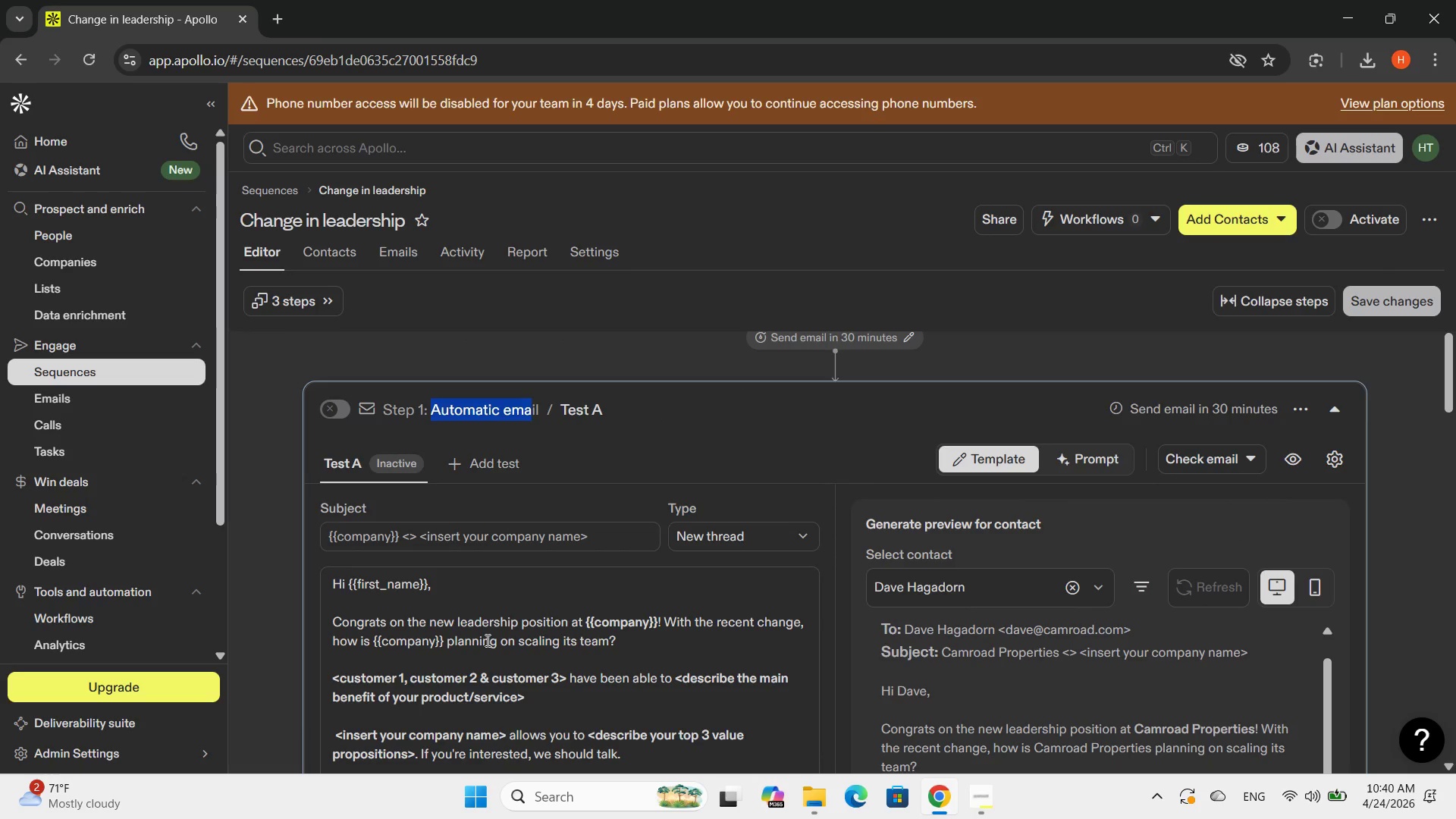 
scroll: coordinate [486, 640], scroll_direction: down, amount: 1.0
 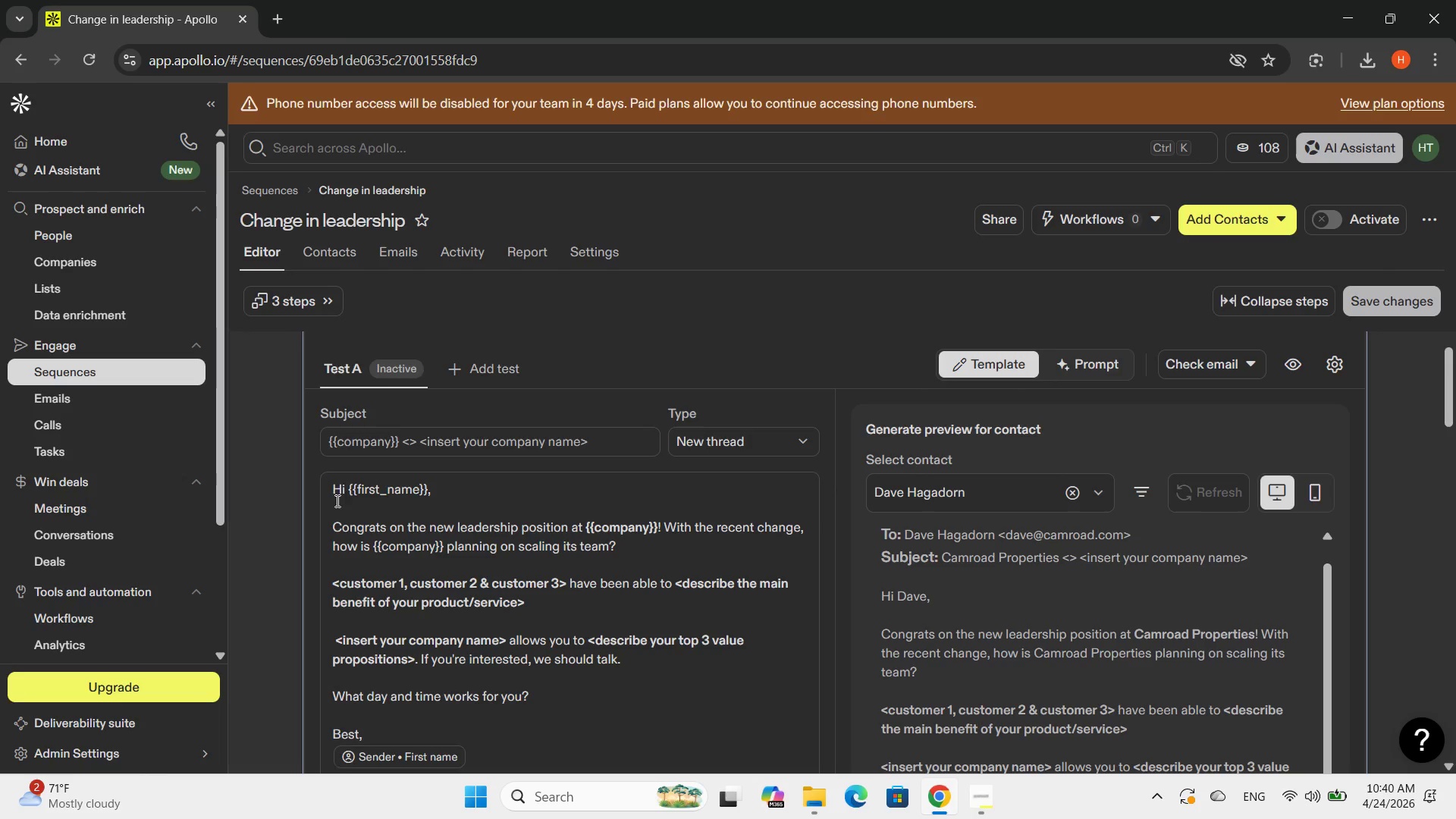 
left_click_drag(start_coordinate=[327, 522], to_coordinate=[466, 685])
 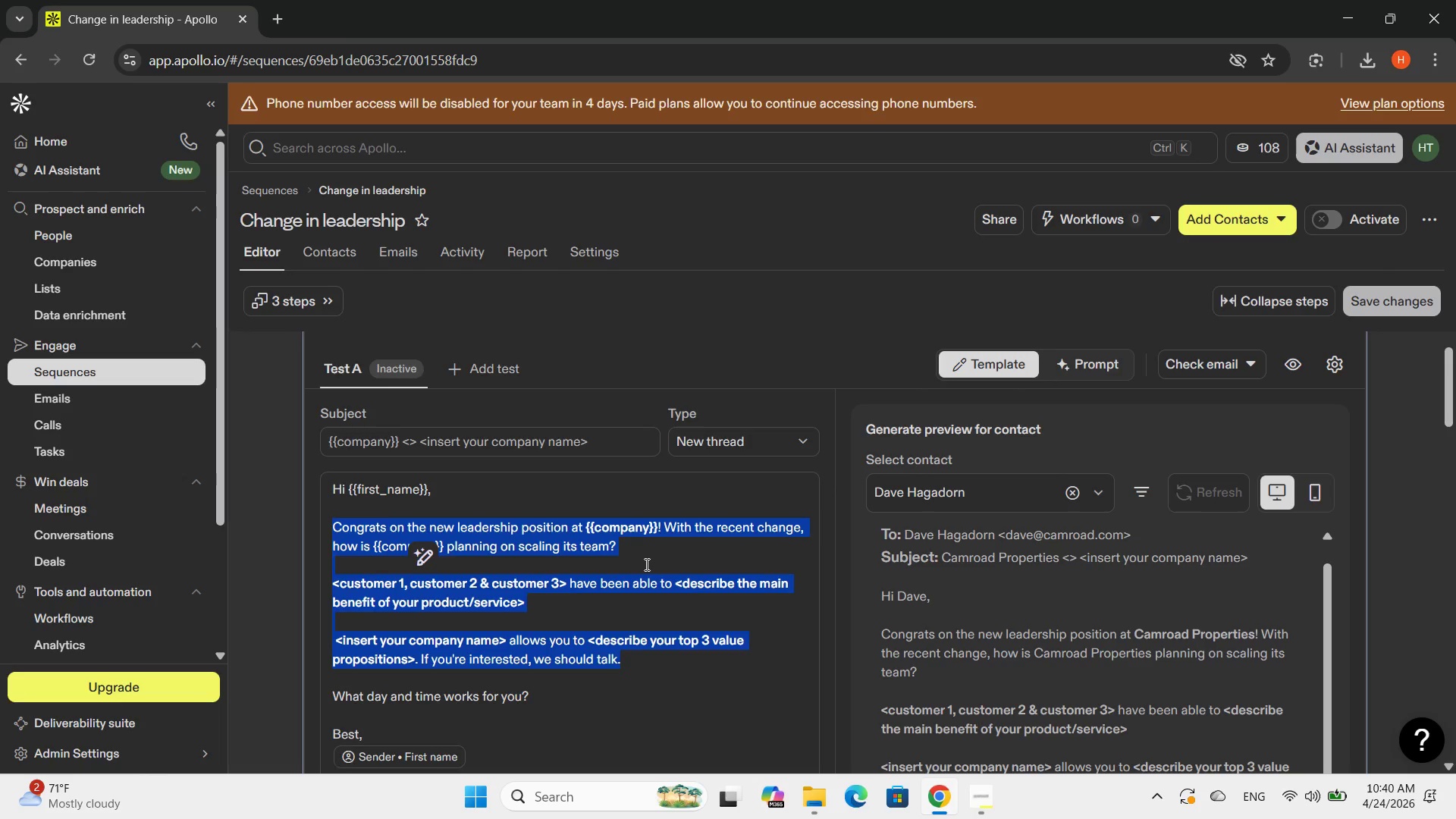 
left_click([645, 564])
 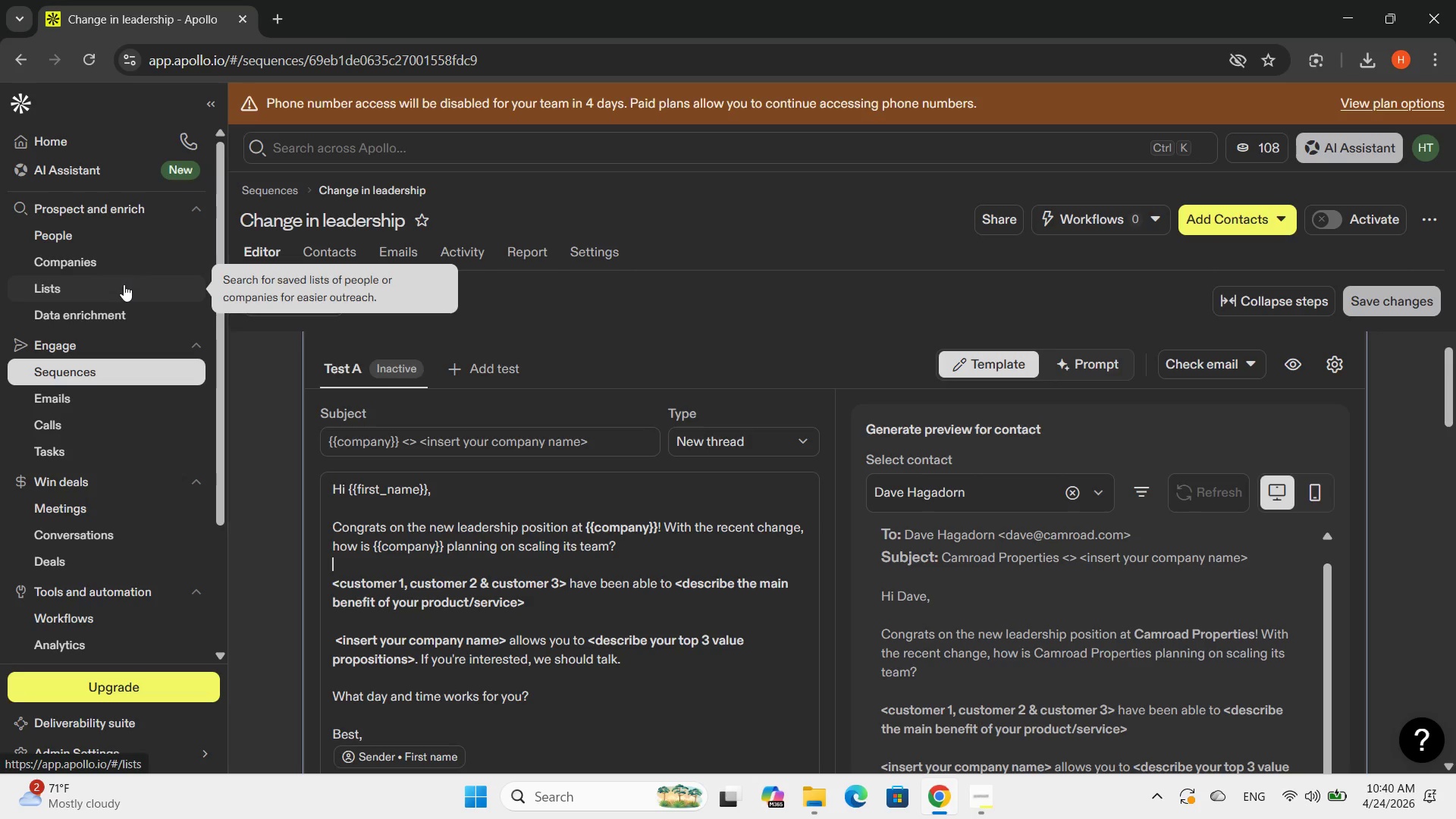 
wait(6.28)
 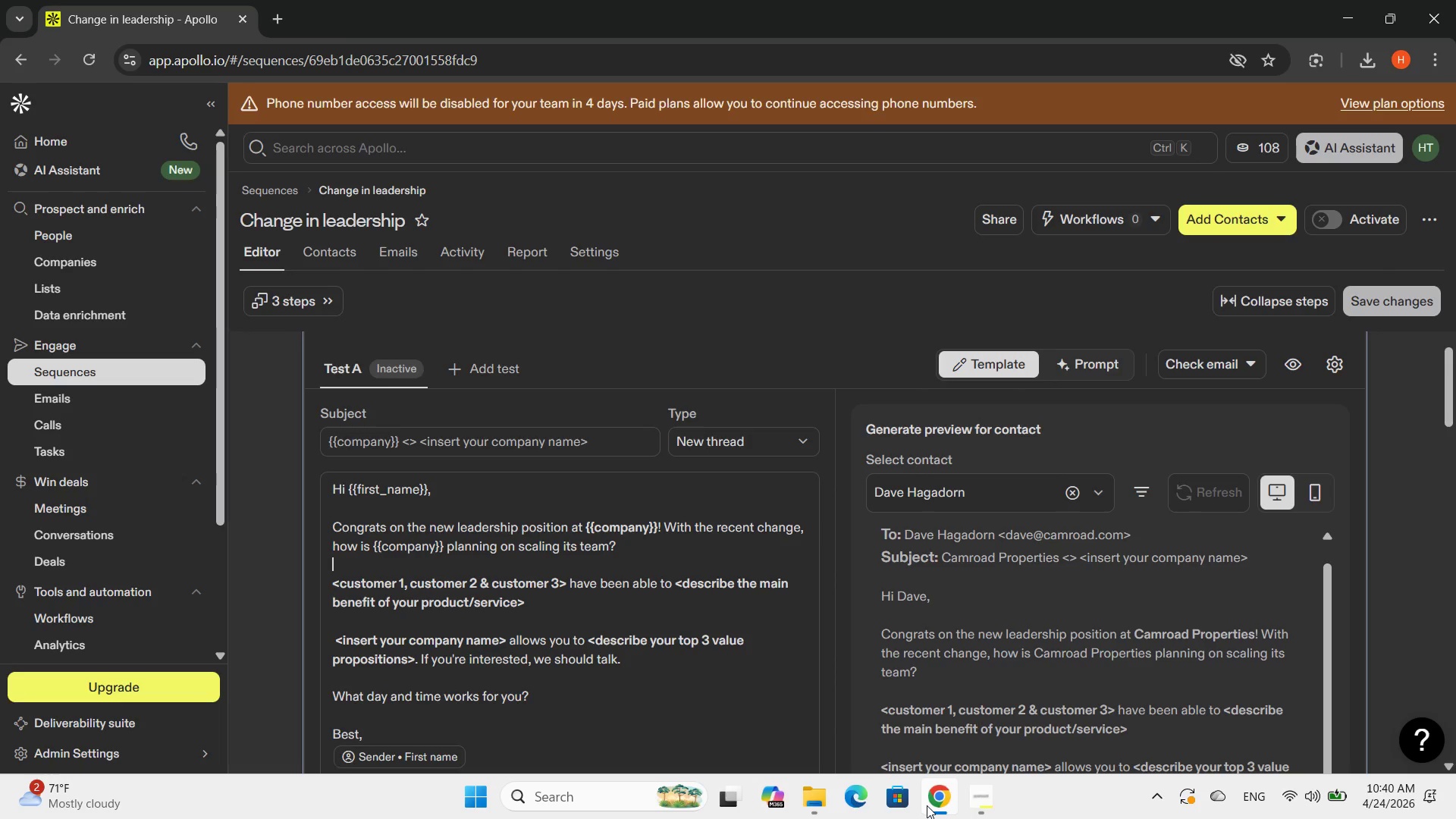 
left_click([124, 284])
 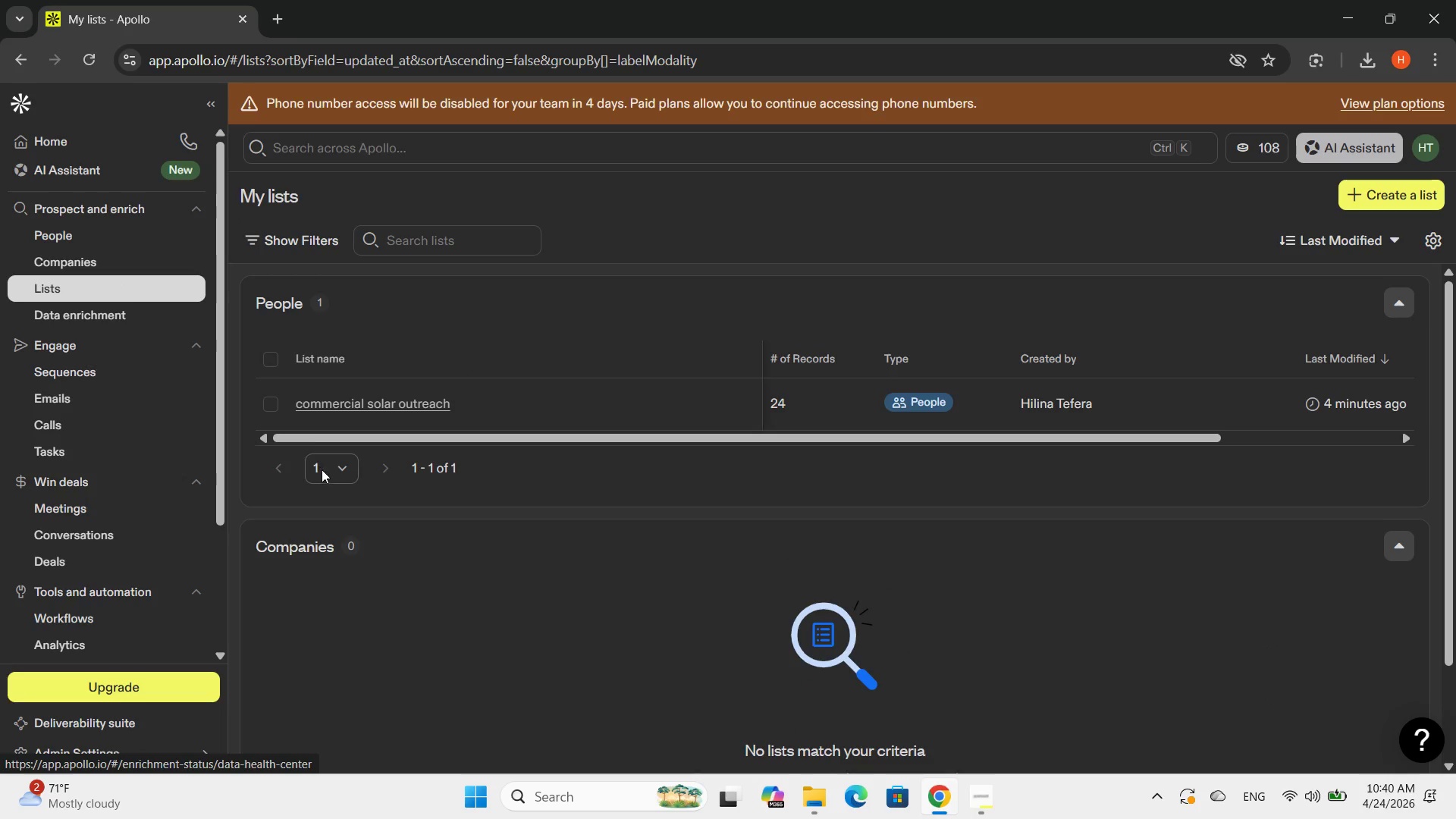 
left_click([348, 398])
 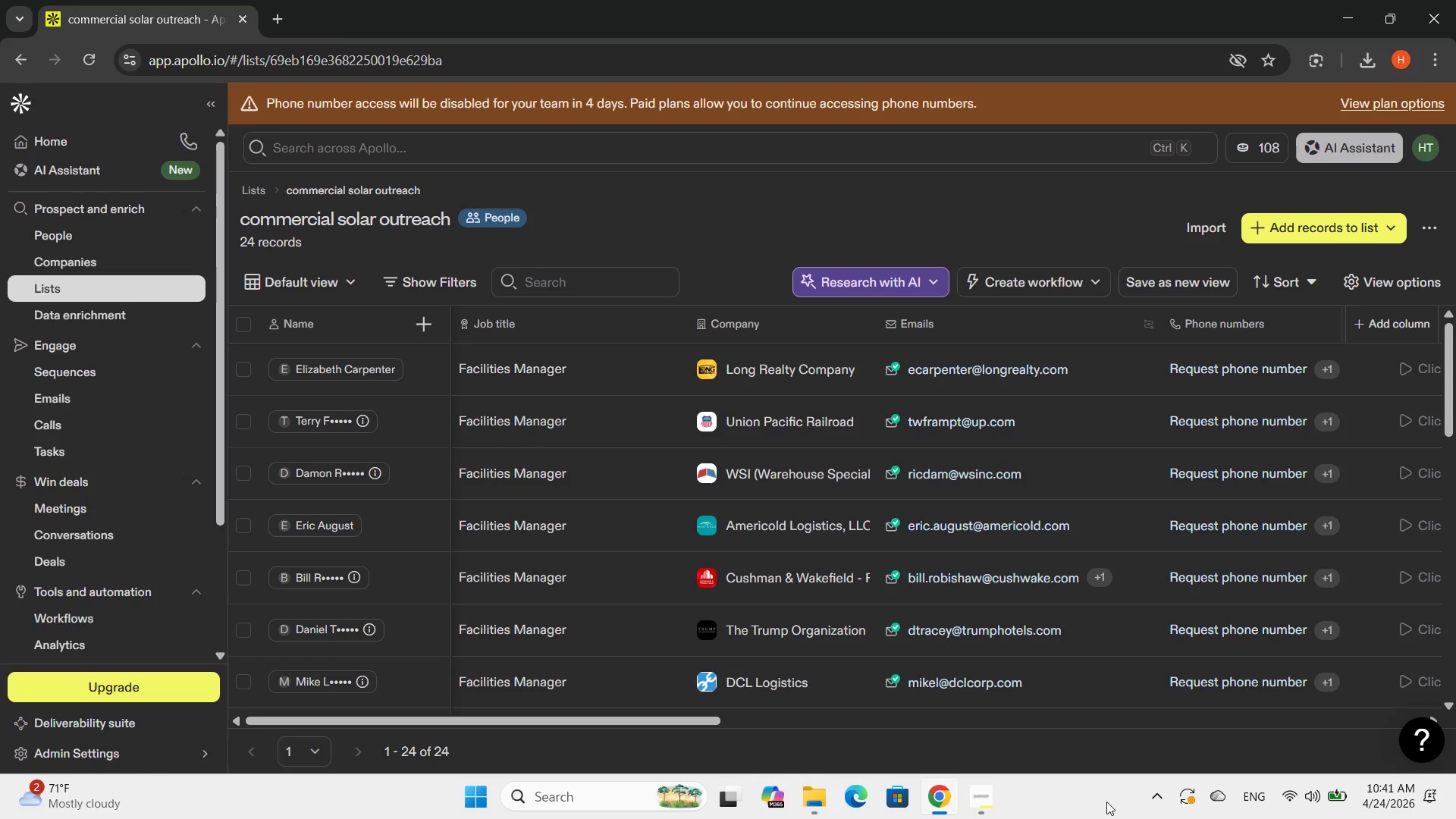 
wait(52.58)
 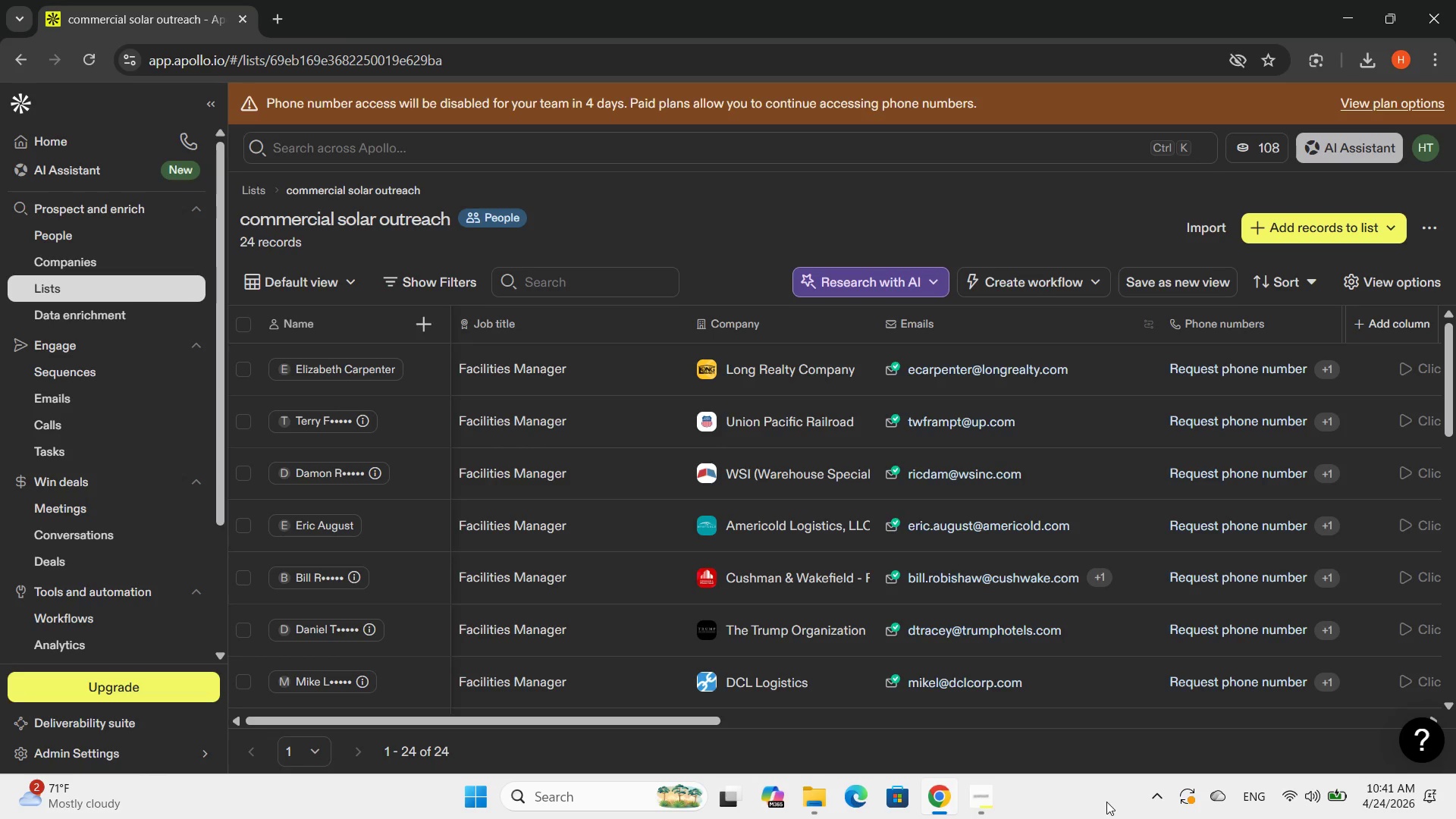 
left_click([987, 812])